 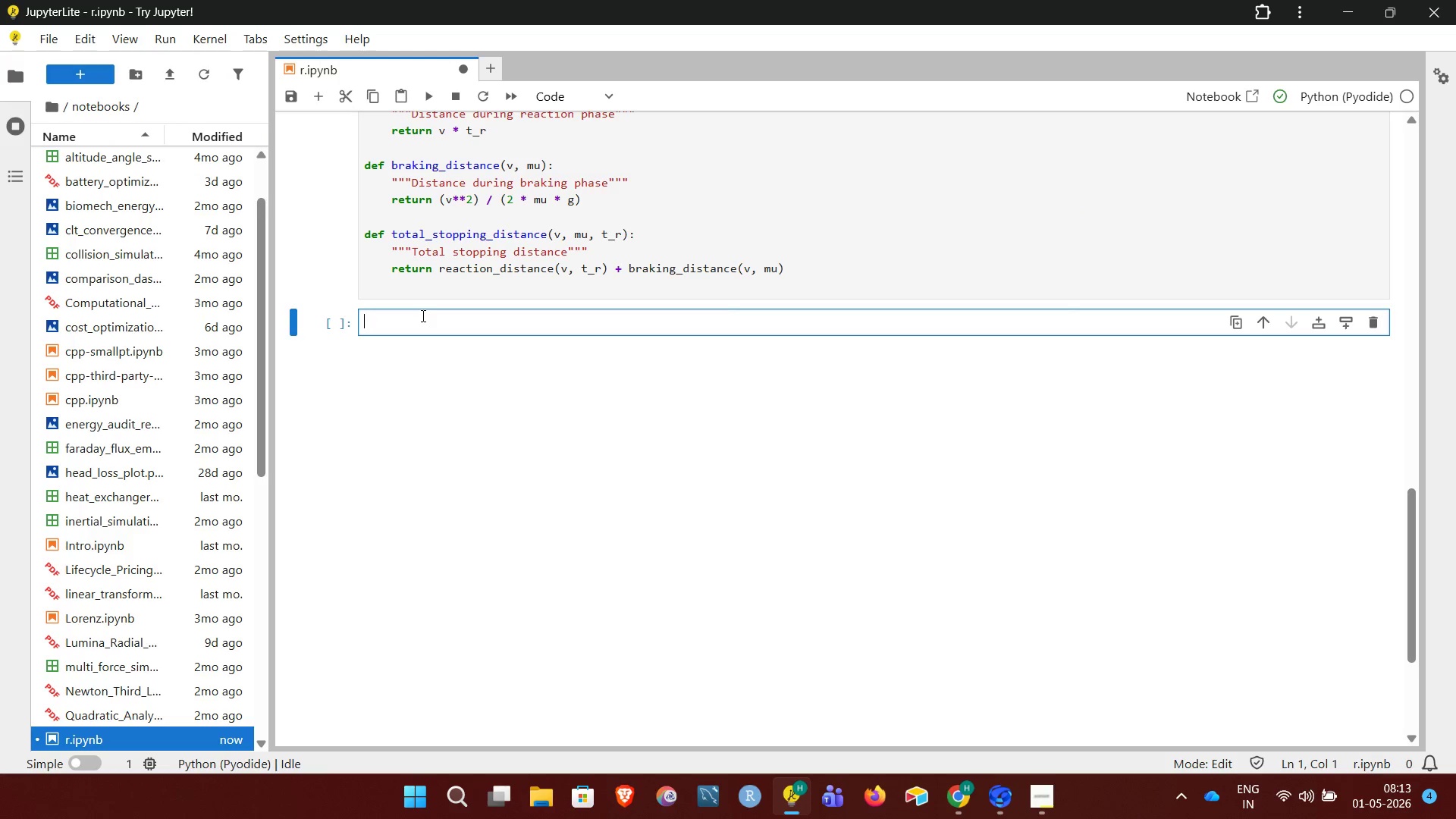 
type(# Visualization : Line plot)
 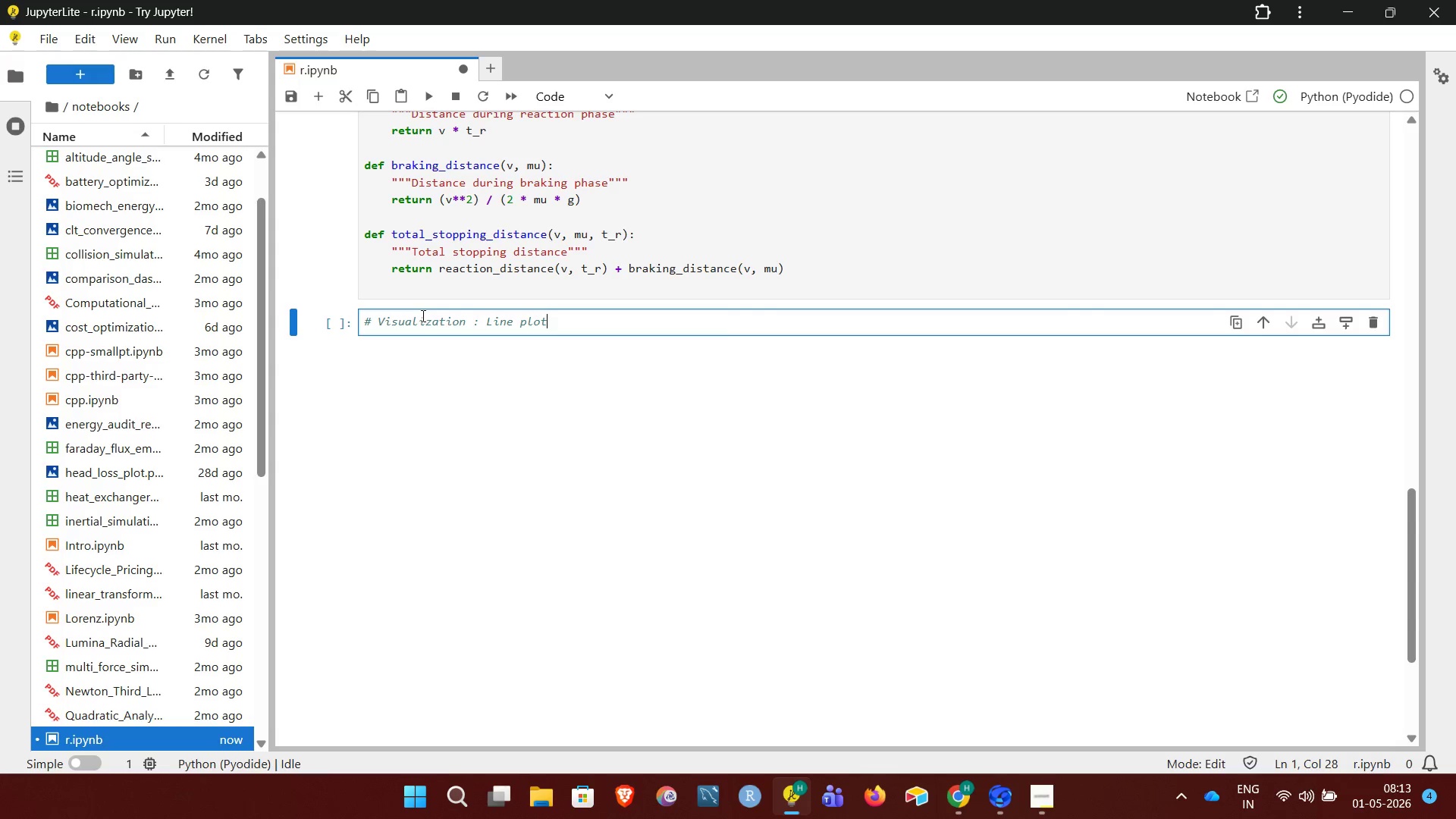 
hold_key(key=ShiftRight, duration=0.53)
 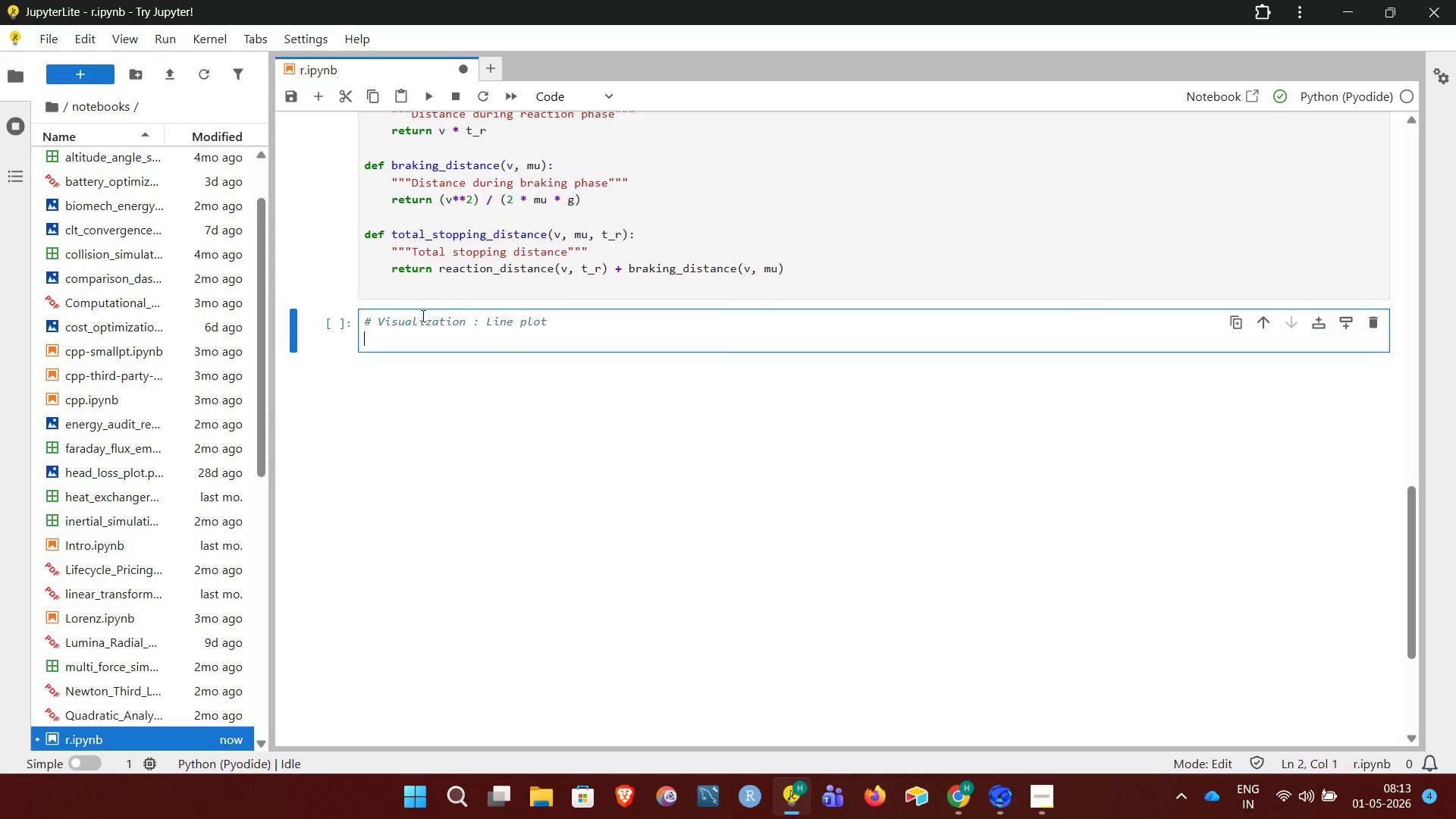 
key(Enter)
 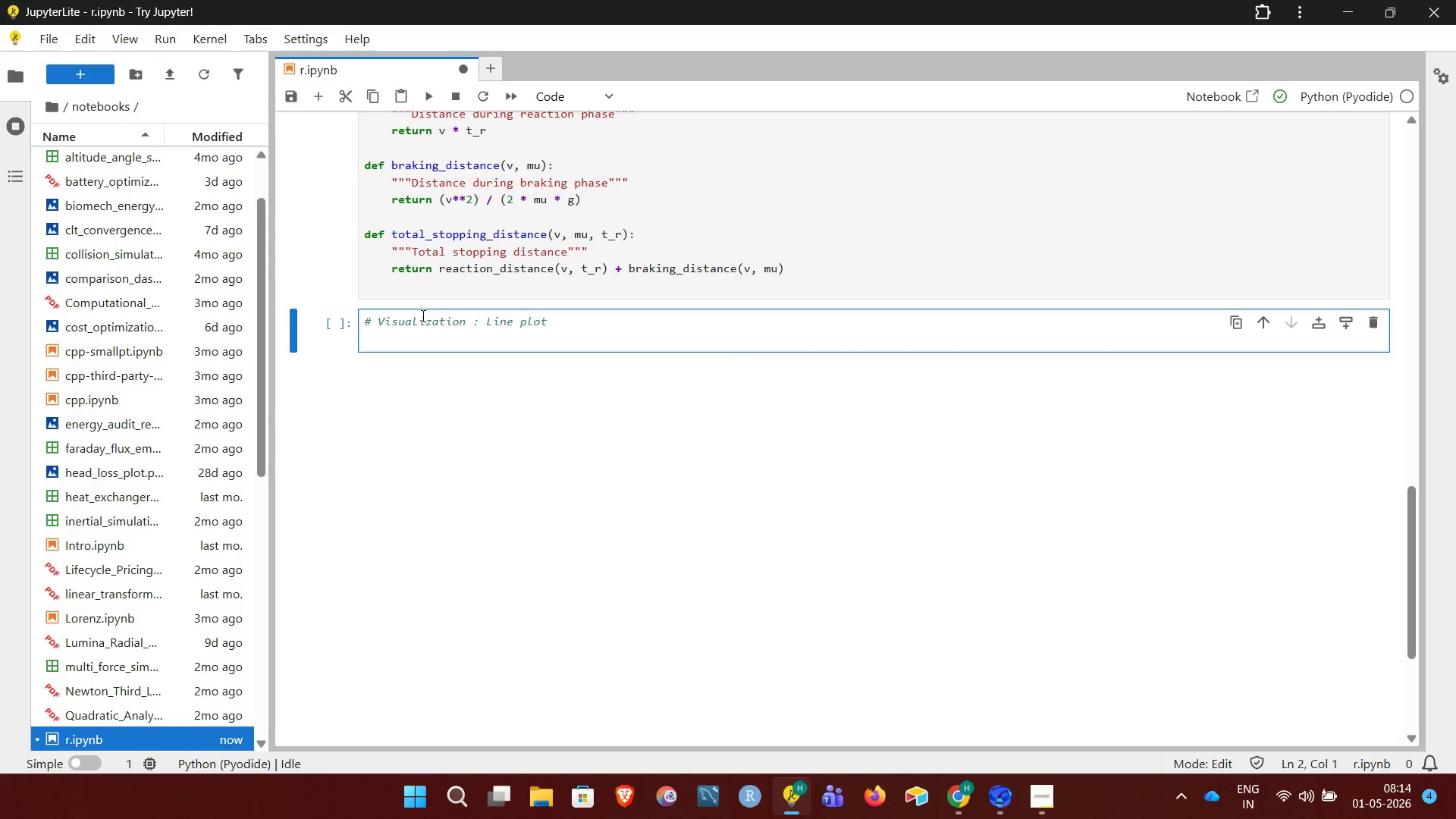 
key(Enter)
 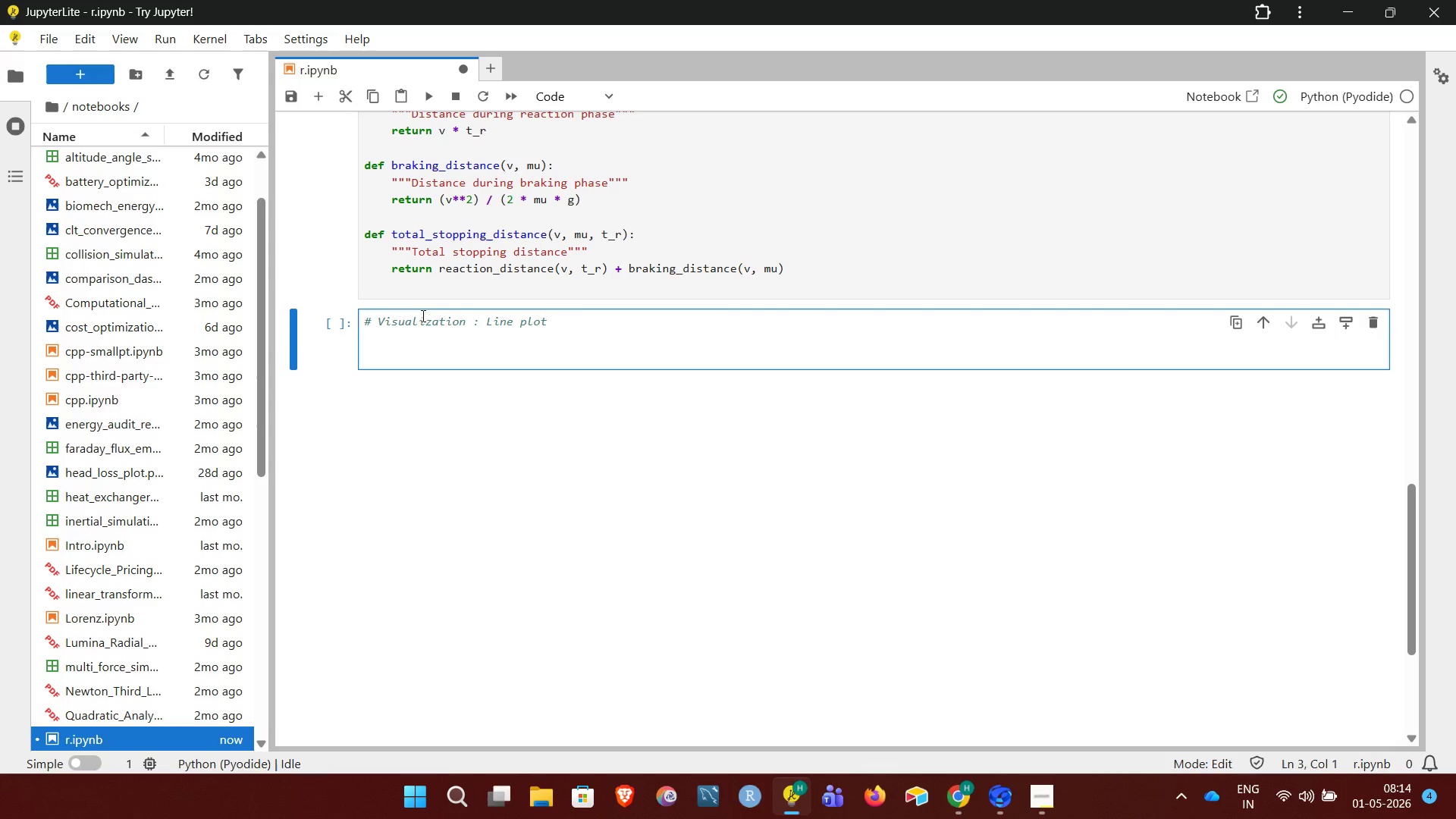 
type(plt.figure(figsize=(10,6)))
 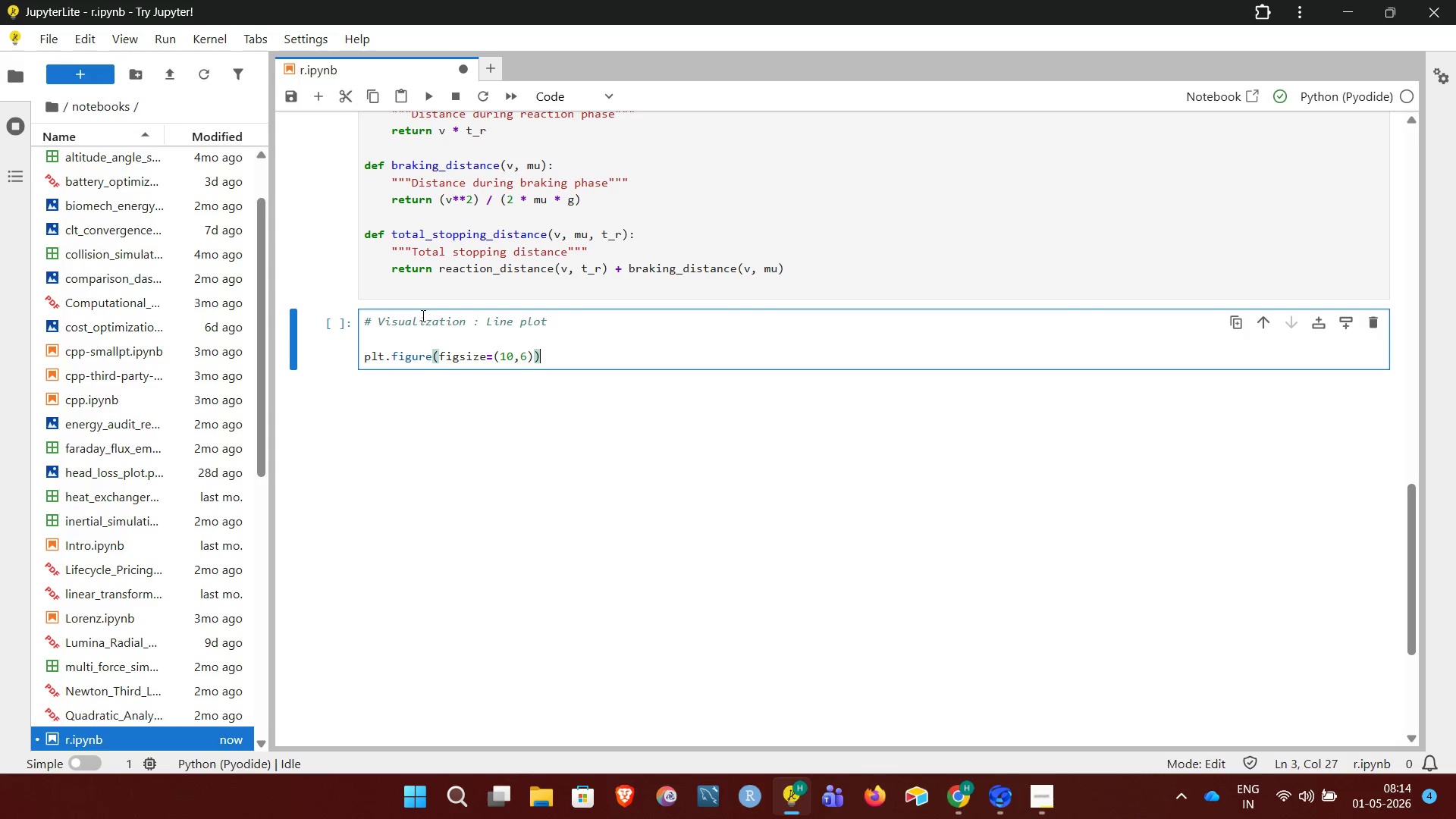 
 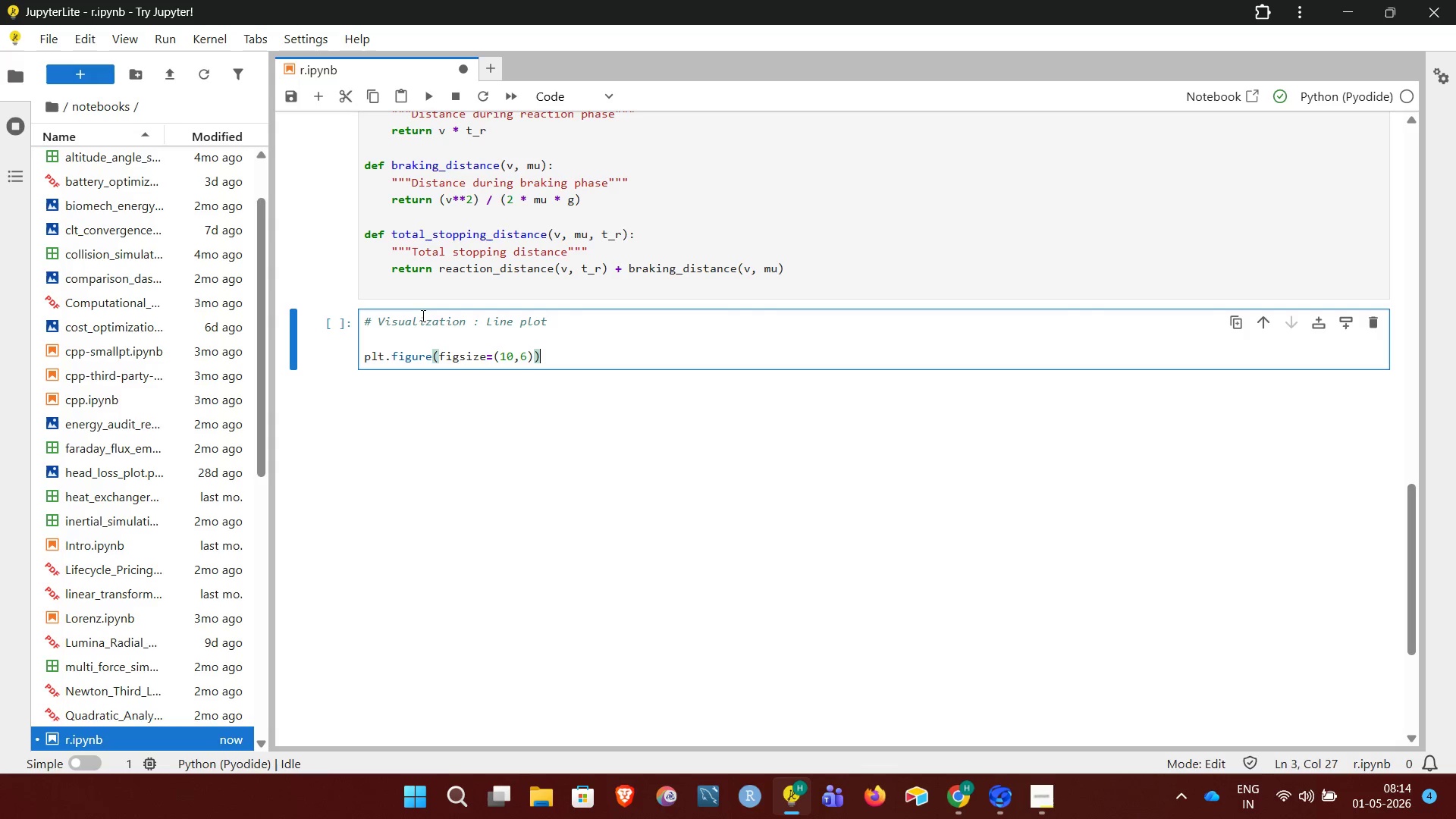 
key(Enter)
 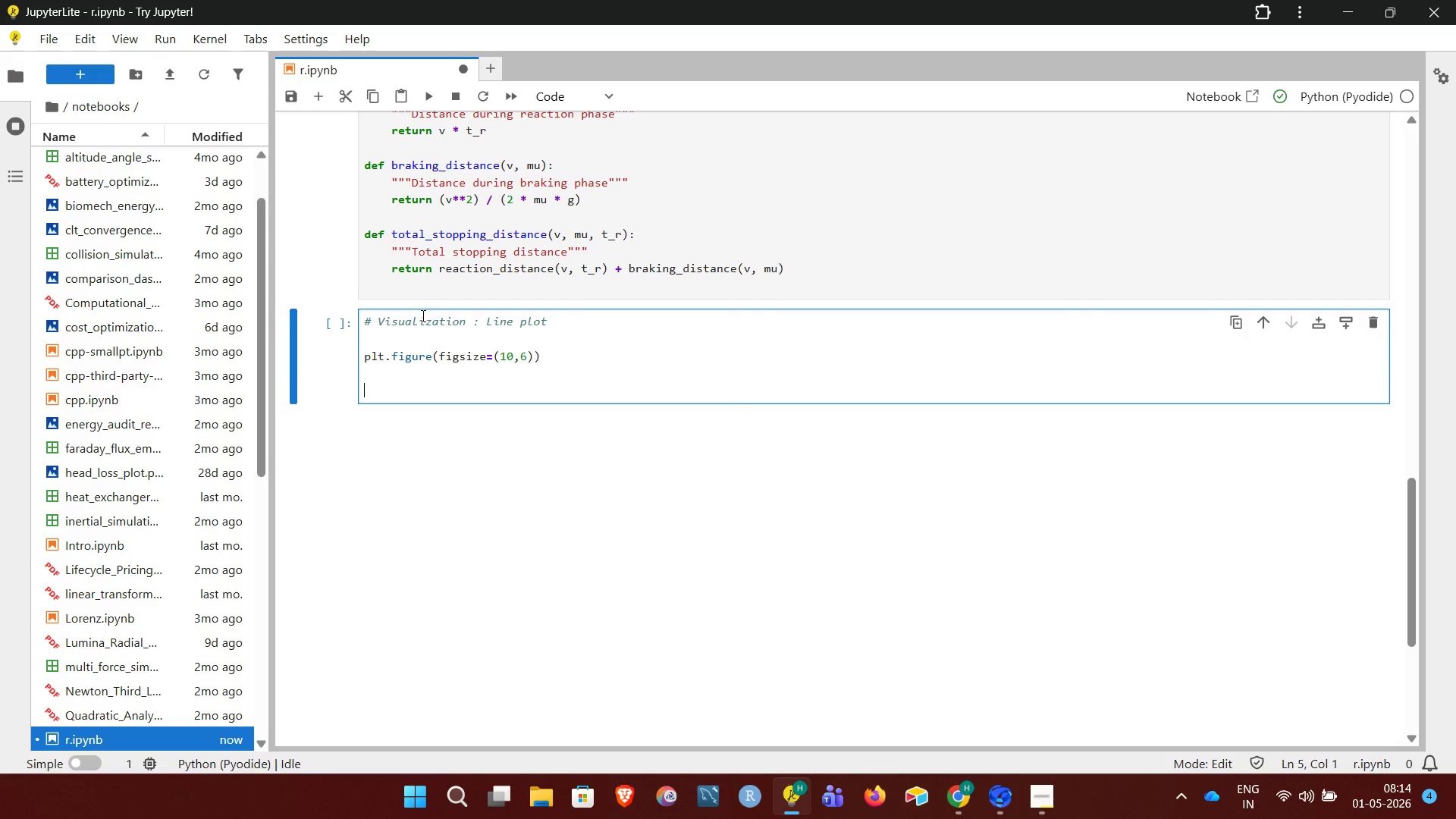 
key(Enter)
 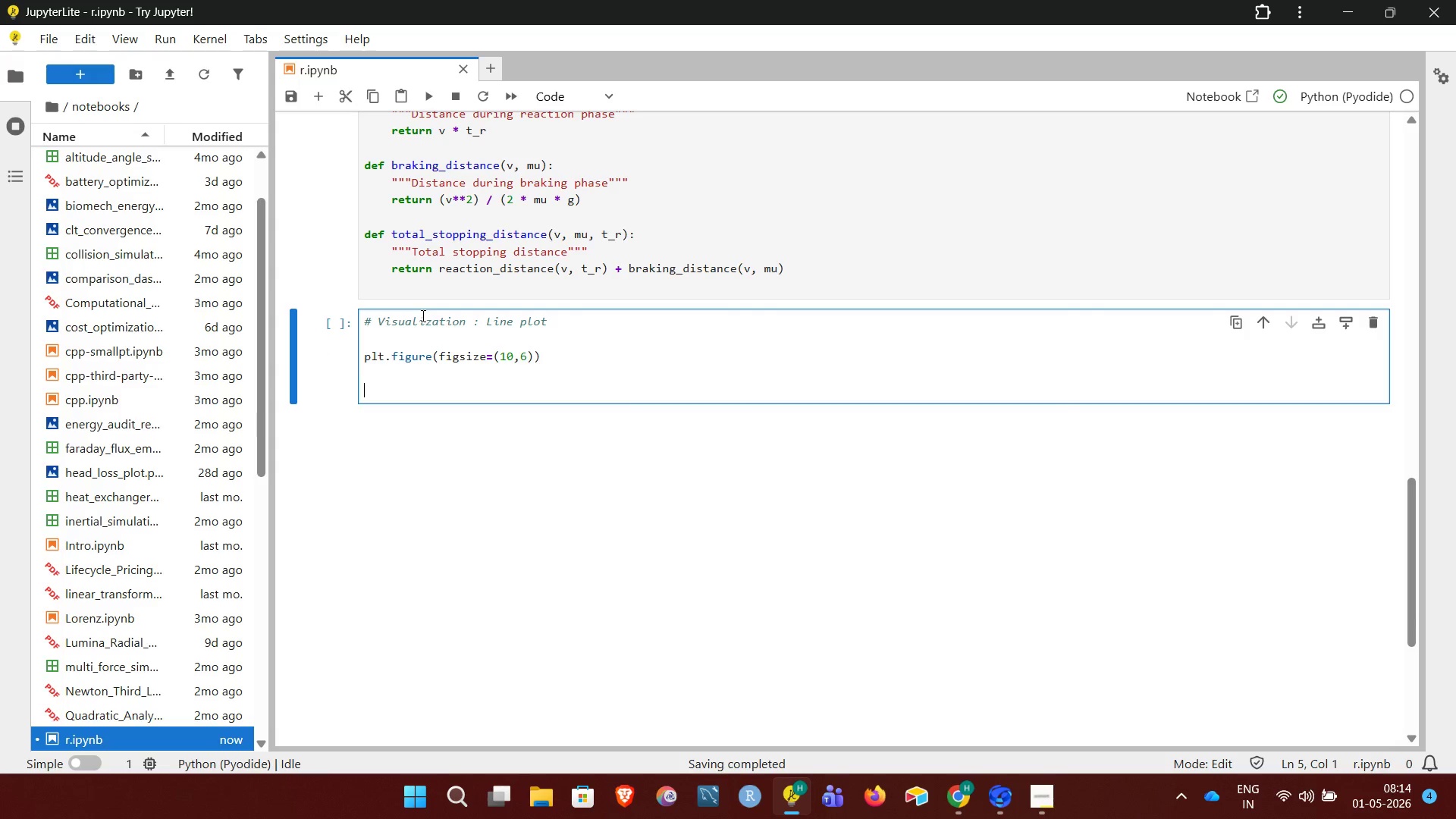 
type(for condition, mu in conditions.items():)
 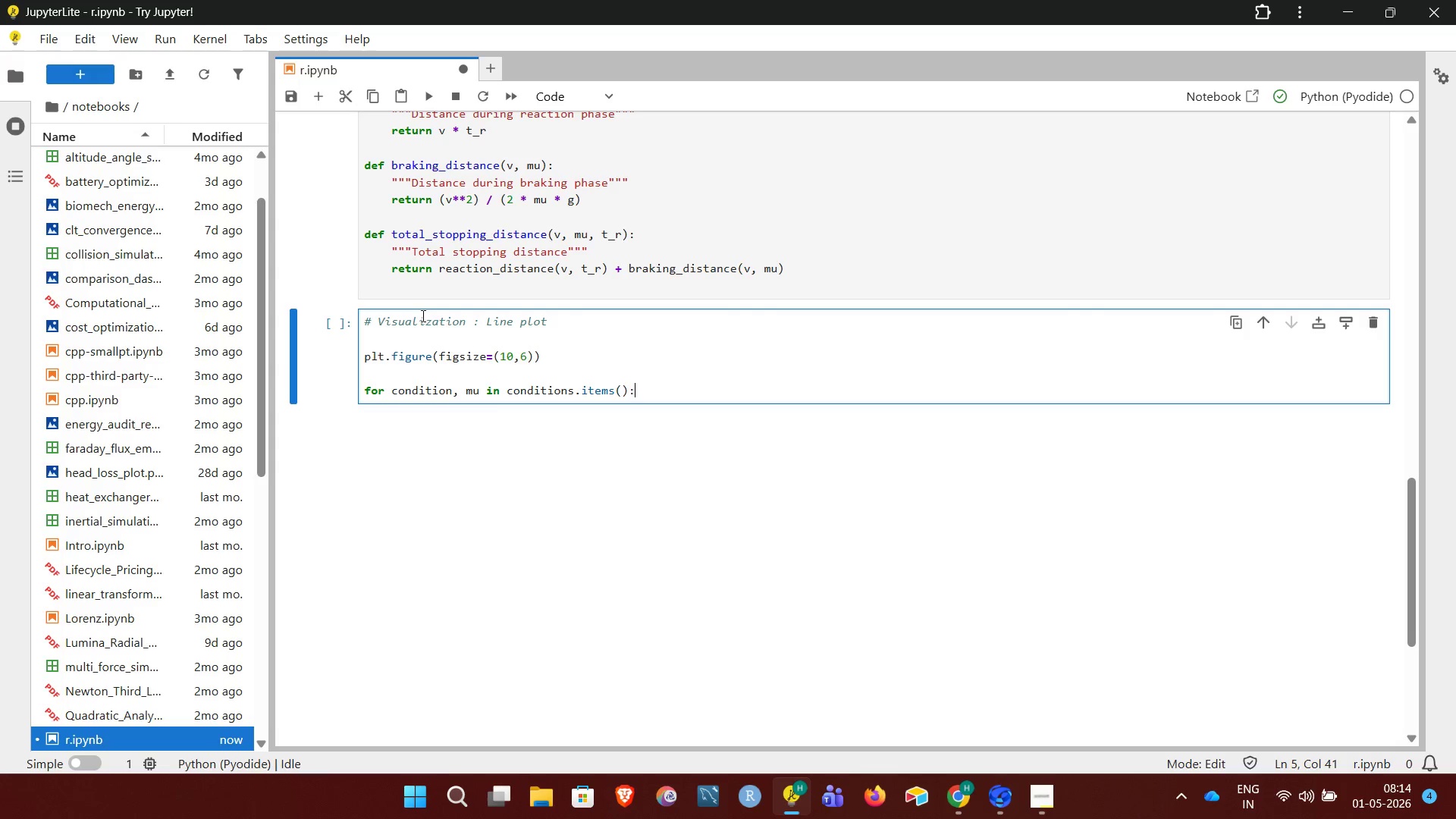 
key(Enter)
 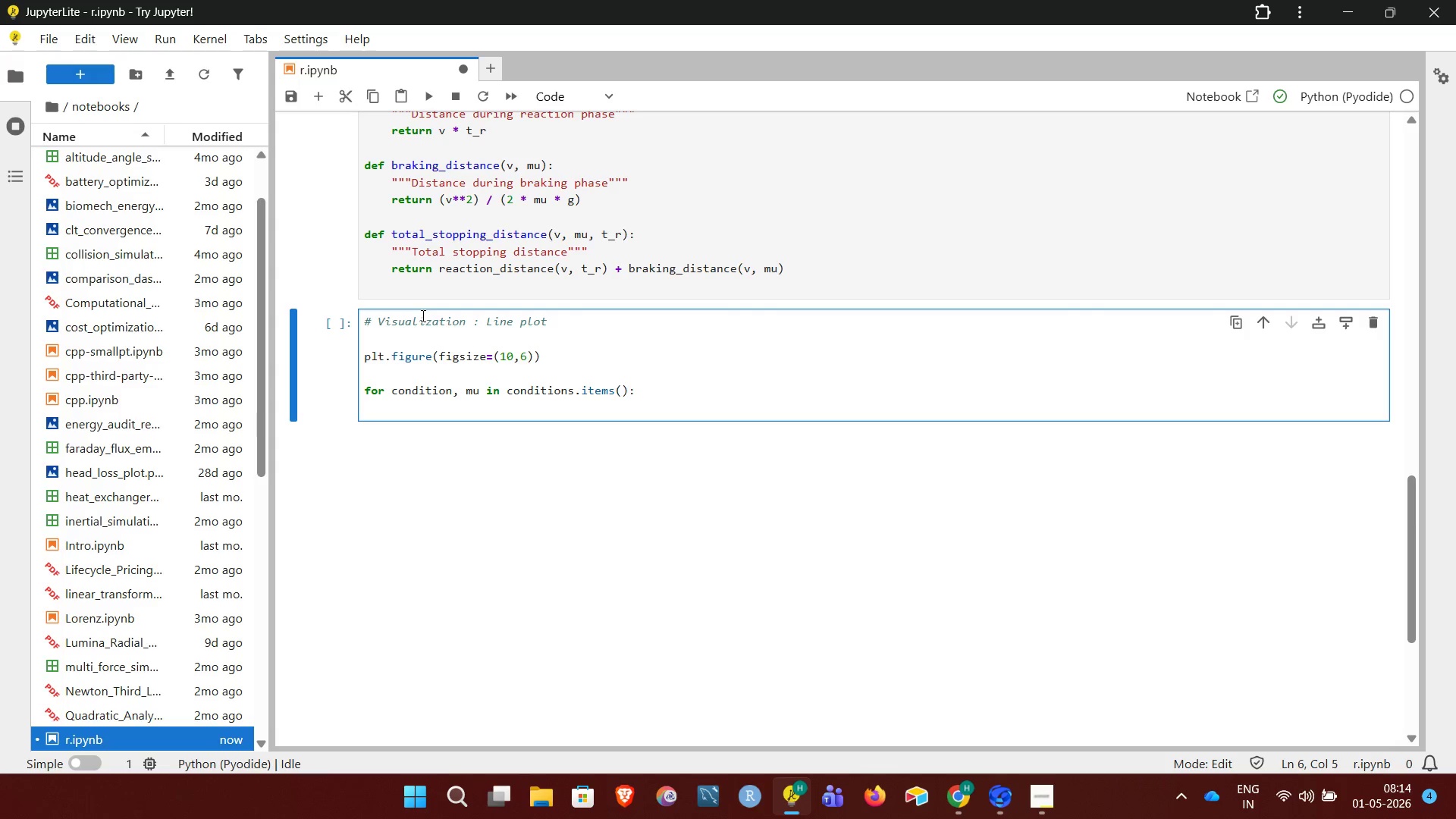 
type(for t_r in reaction t)
key(Backspace)
key(Backspace)
type(_times:)
 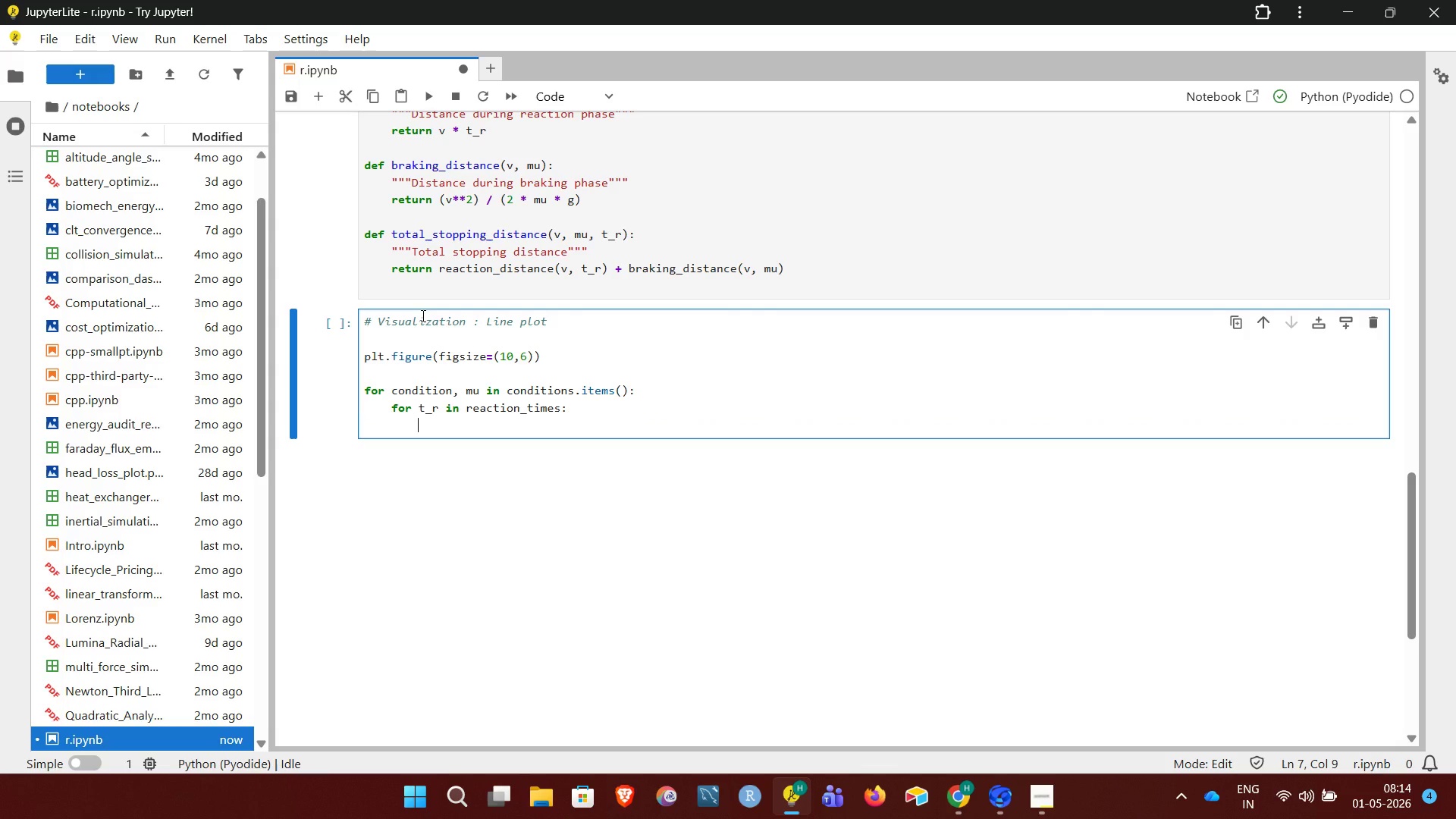 
 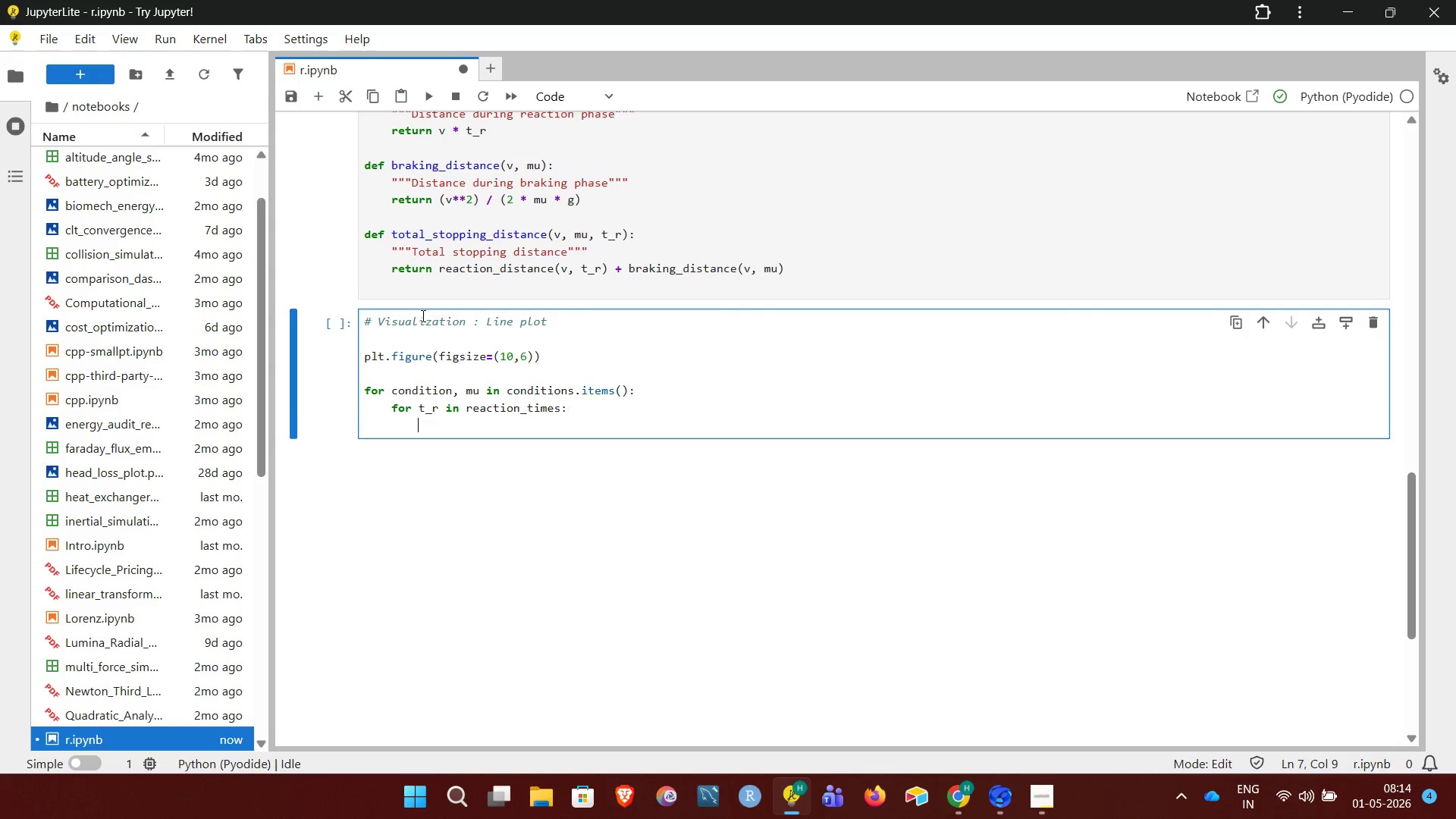 
key(Enter)
 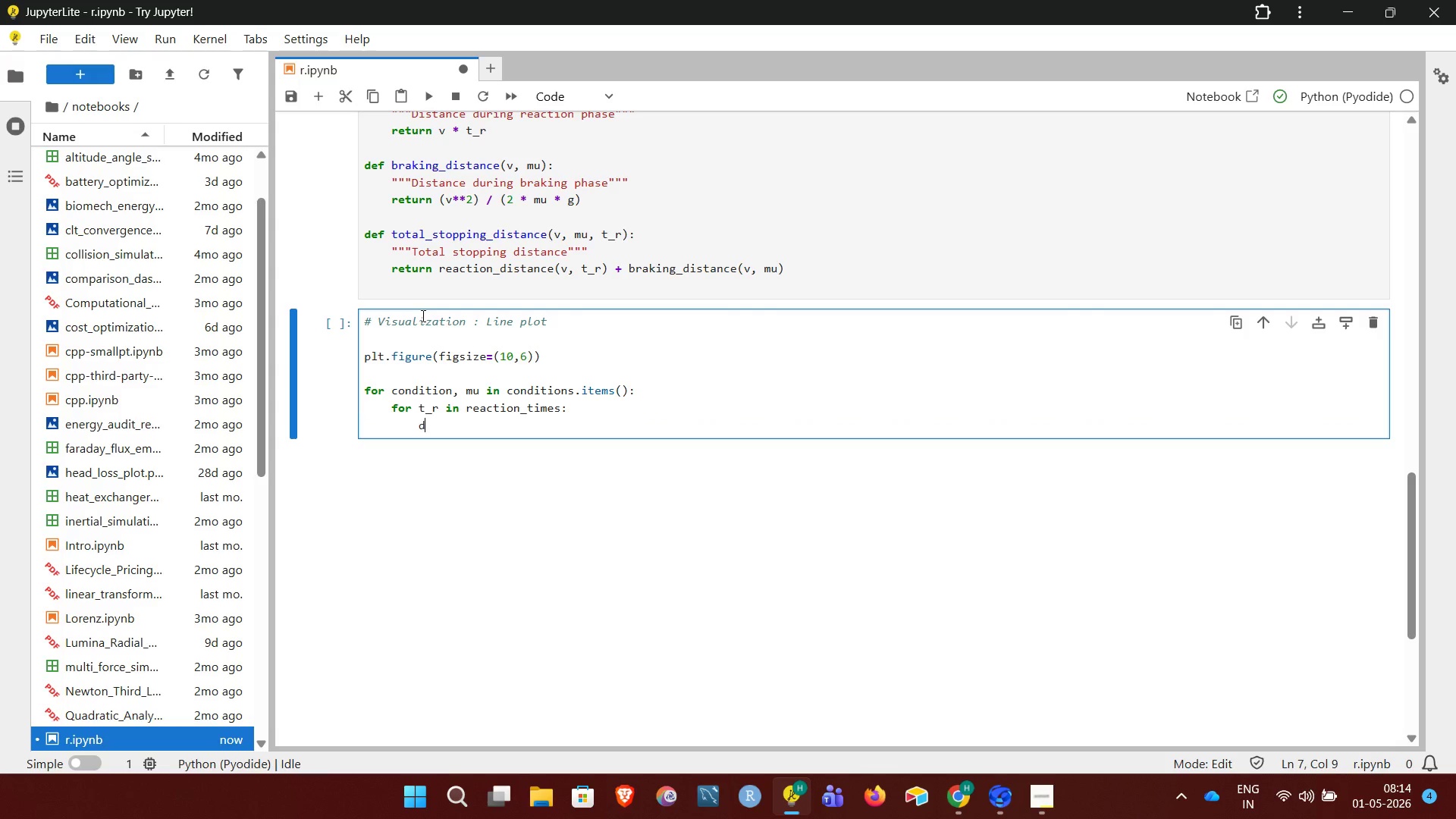 
type(distances = total_shipping)
key(Backspace)
key(Backspace)
key(Backspace)
key(Backspace)
key(Backspace)
key(Backspace)
key(Backspace)
type(toppping_distance(speed_mps, mu, t_r)\)
key(Backspace)
 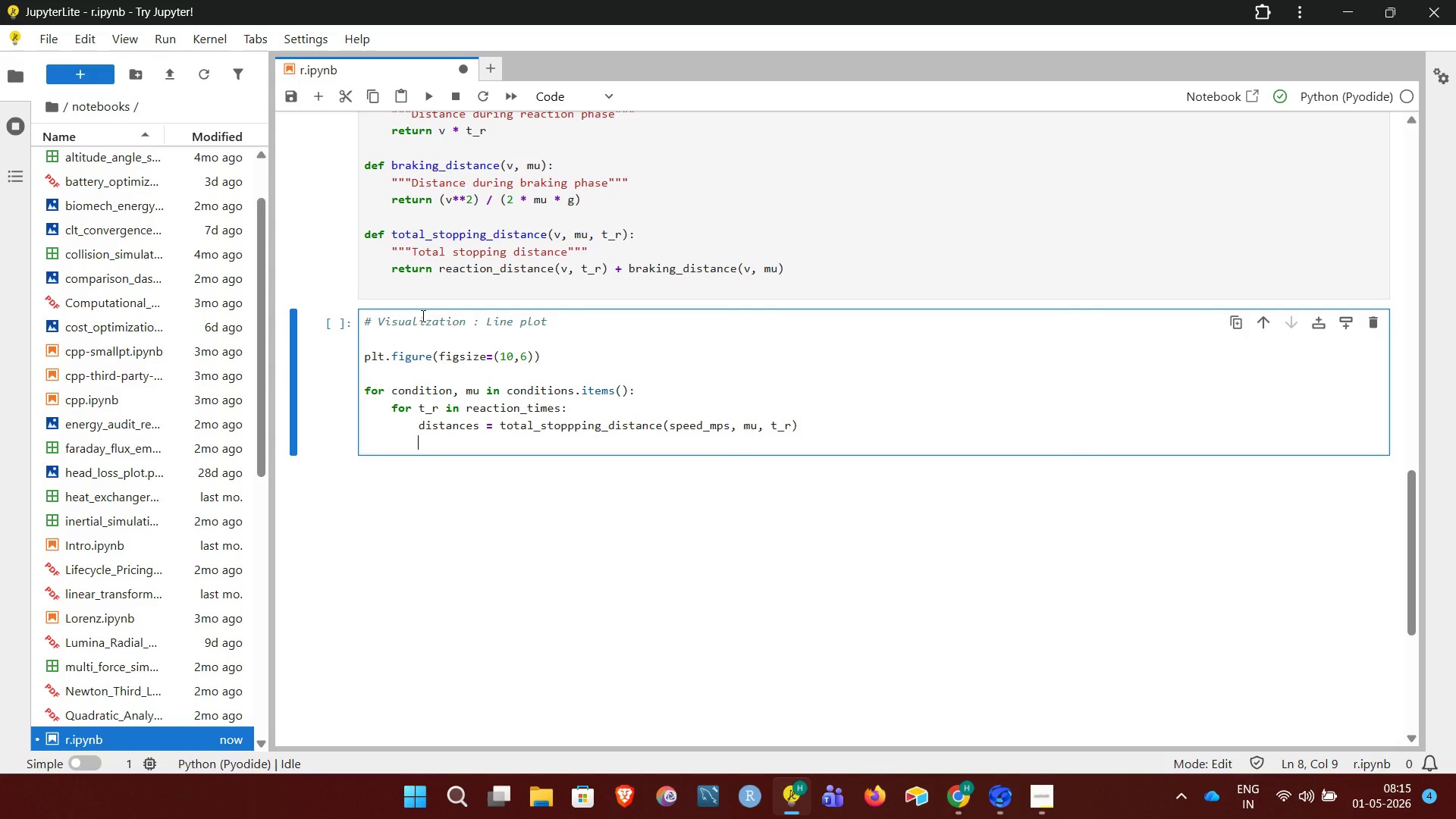 
 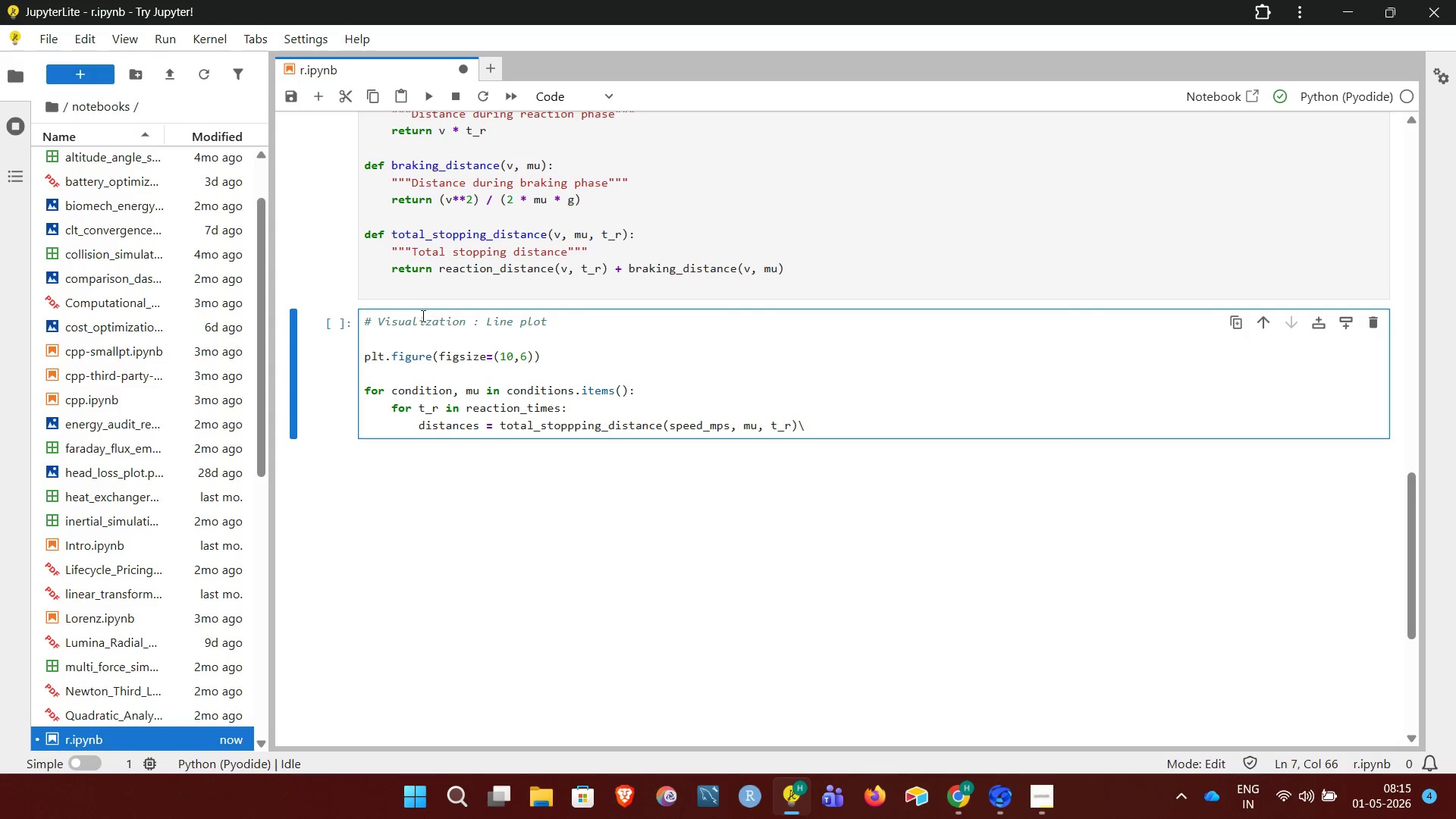 
key(Enter)
 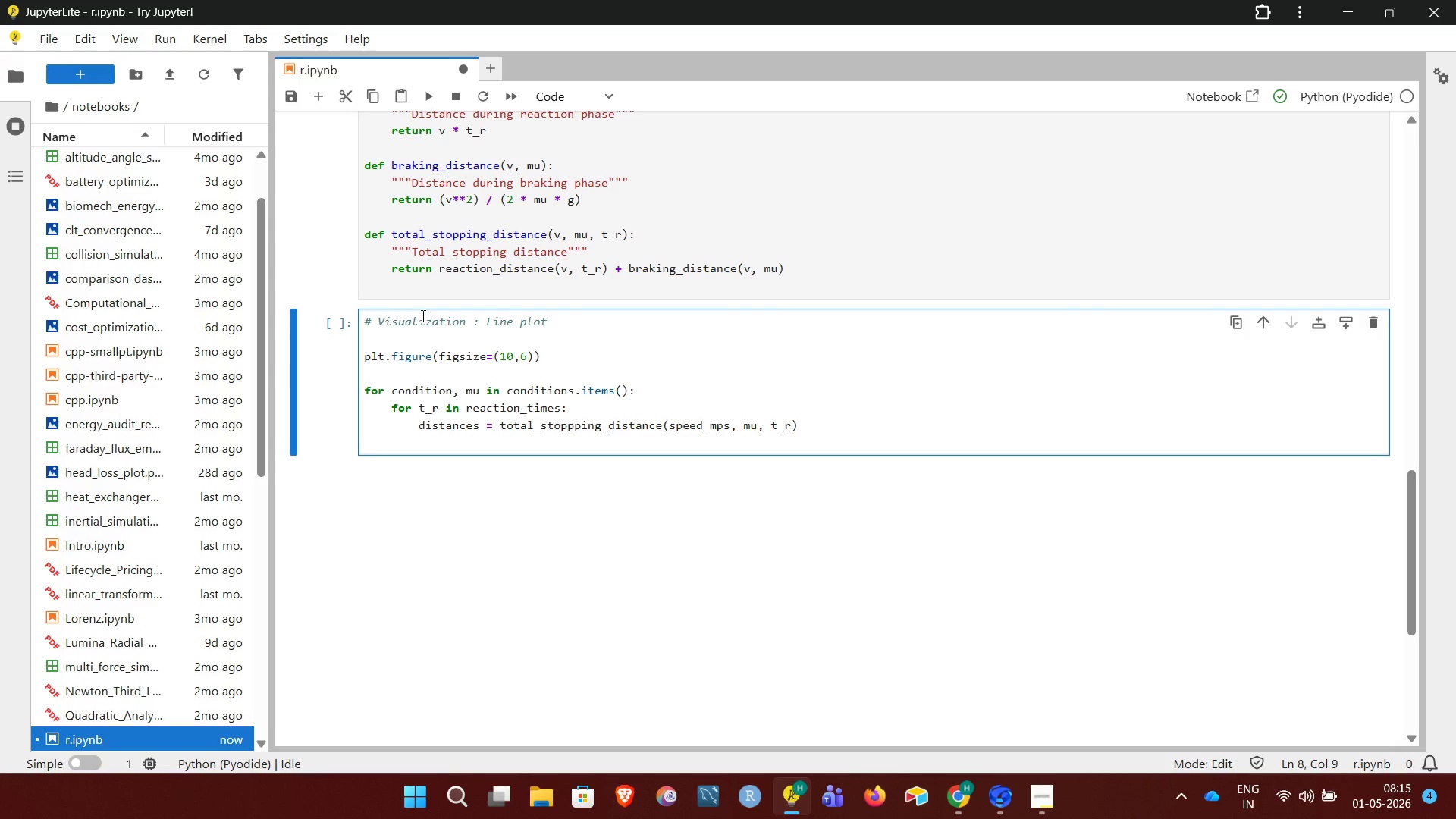 
type(plt.plot()
 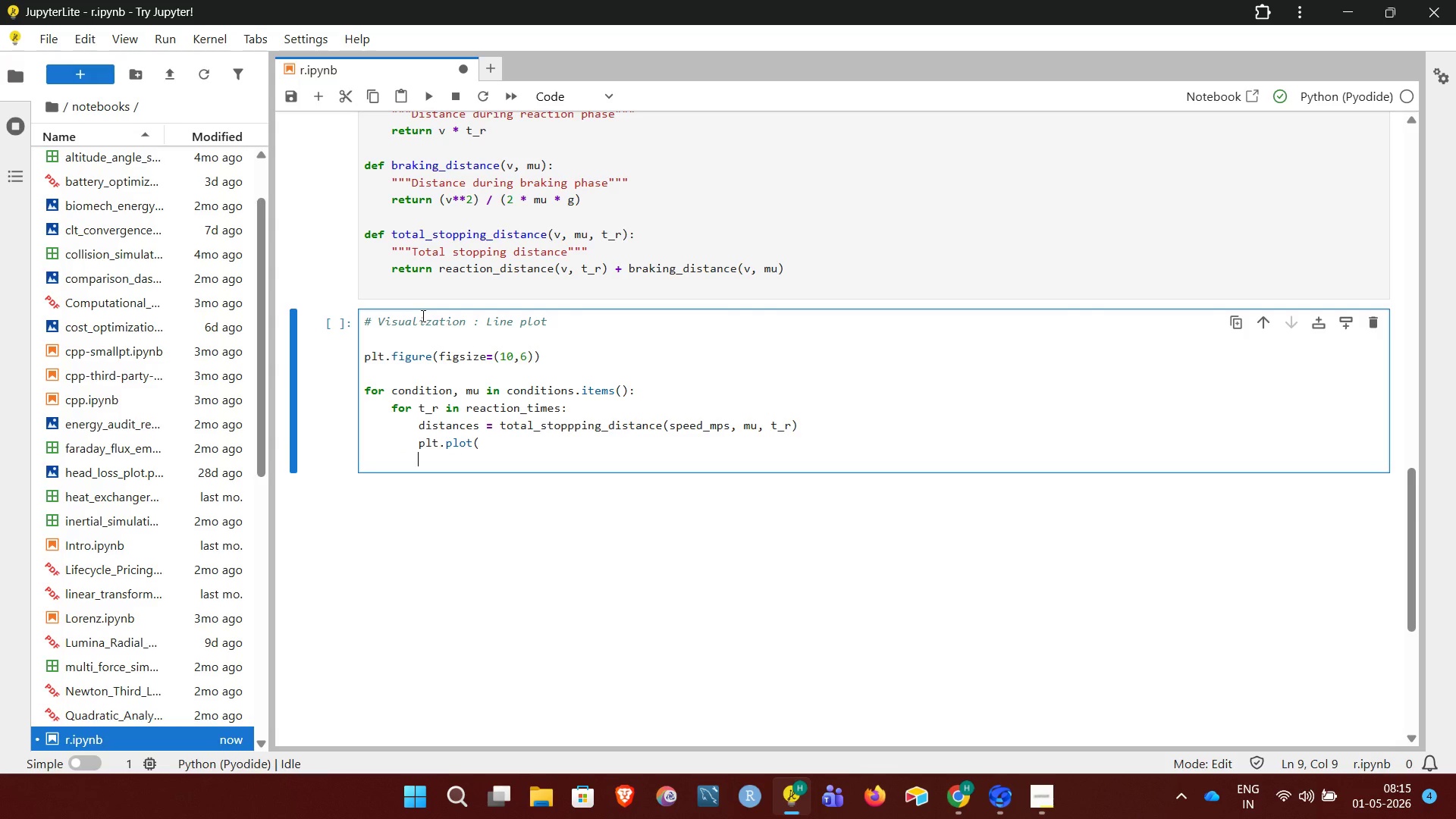 
 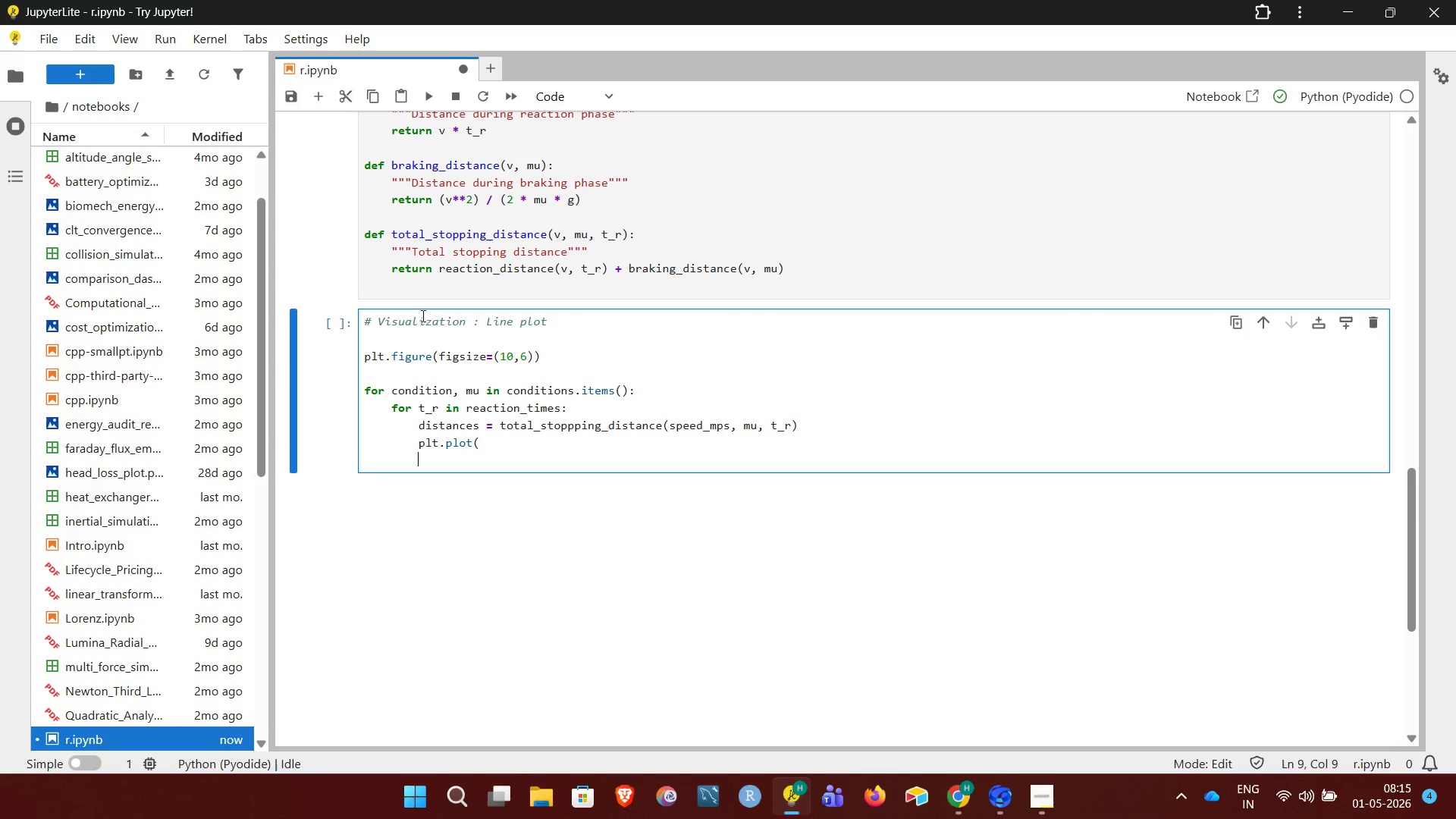 
key(Enter)
 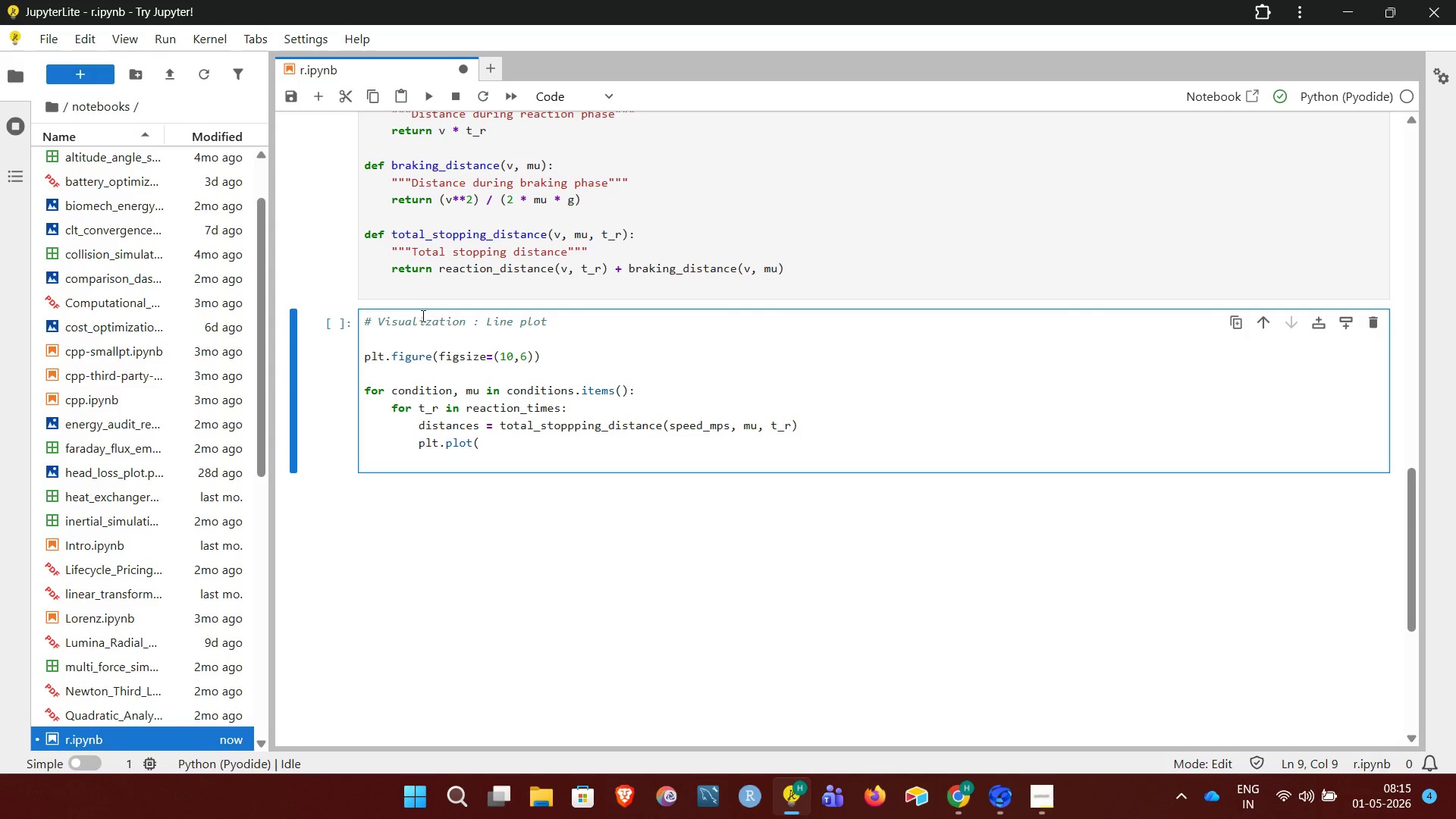 
type(spped)
key(Backspace)
key(Backspace)
key(Backspace)
type(eed_mph,)
 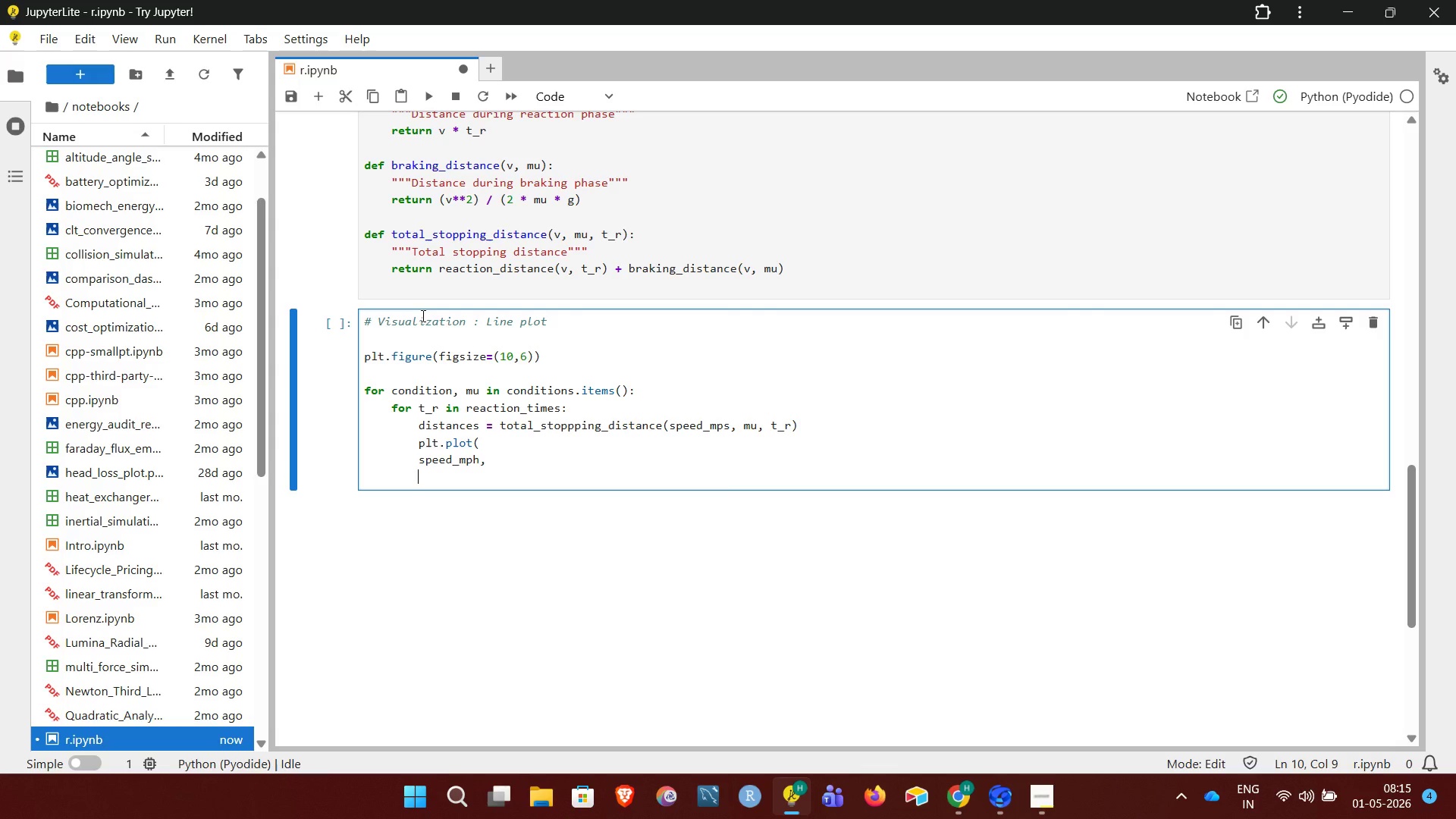 
 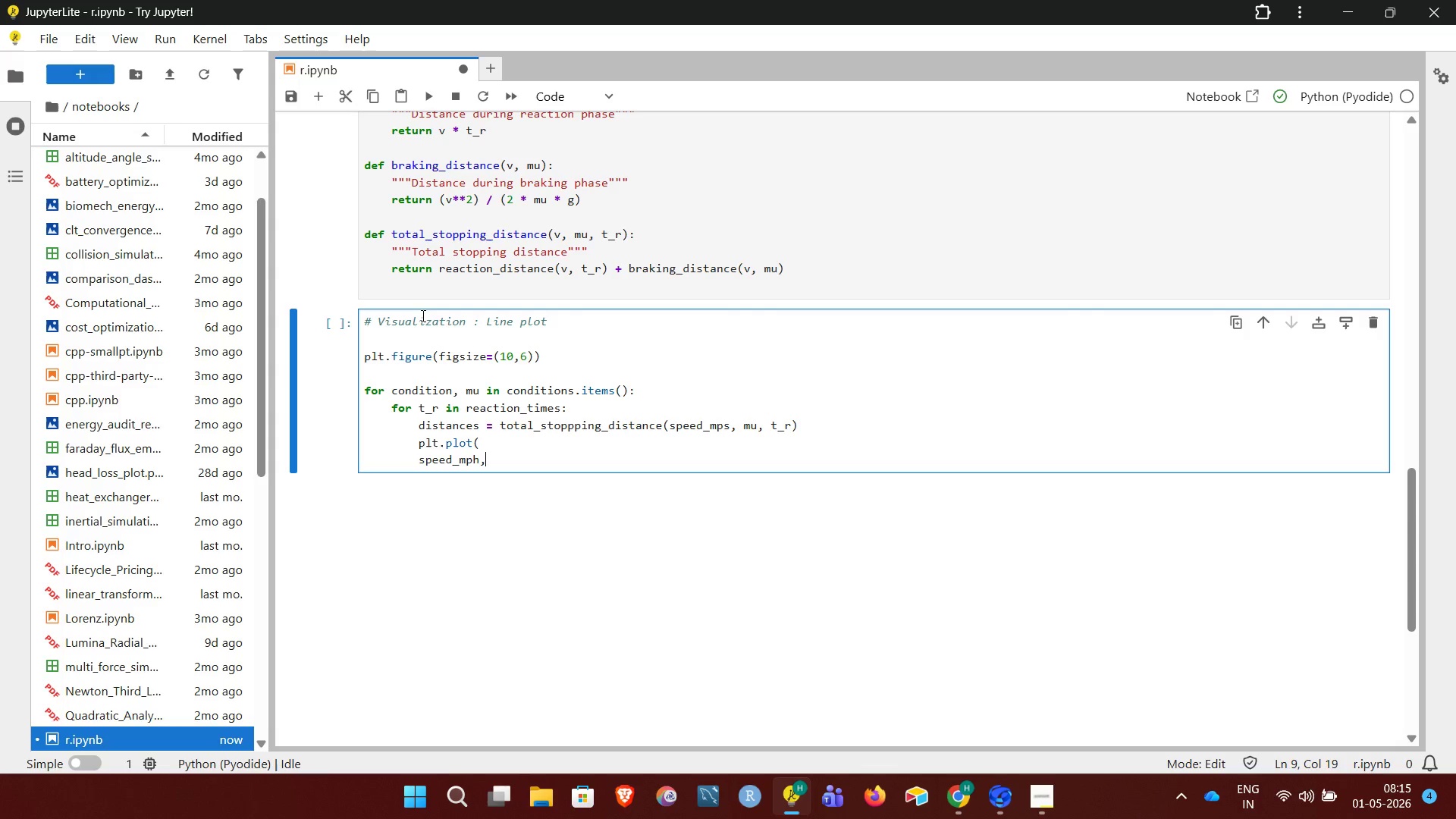 
key(Enter)
 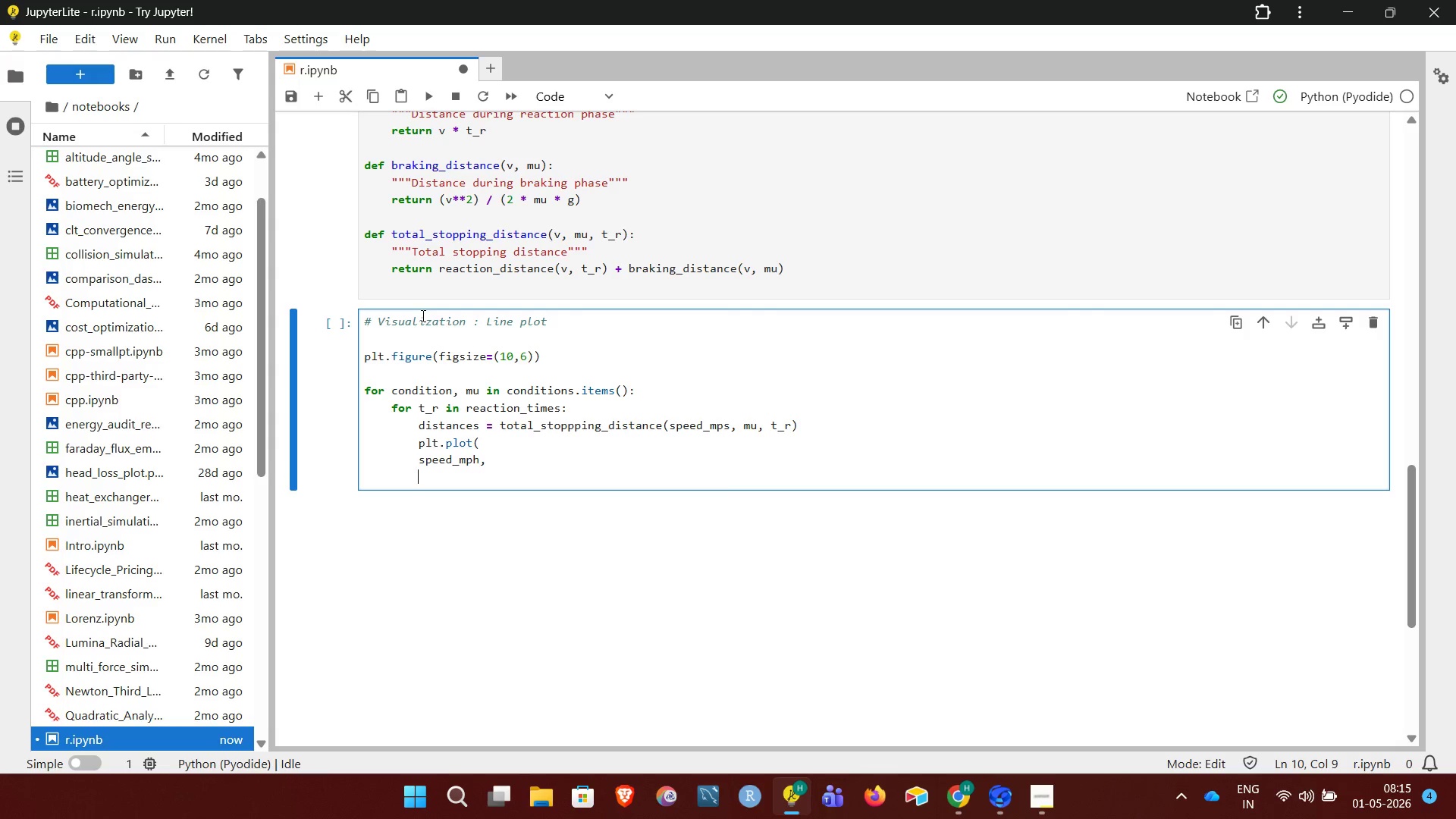 
type(distances,)
 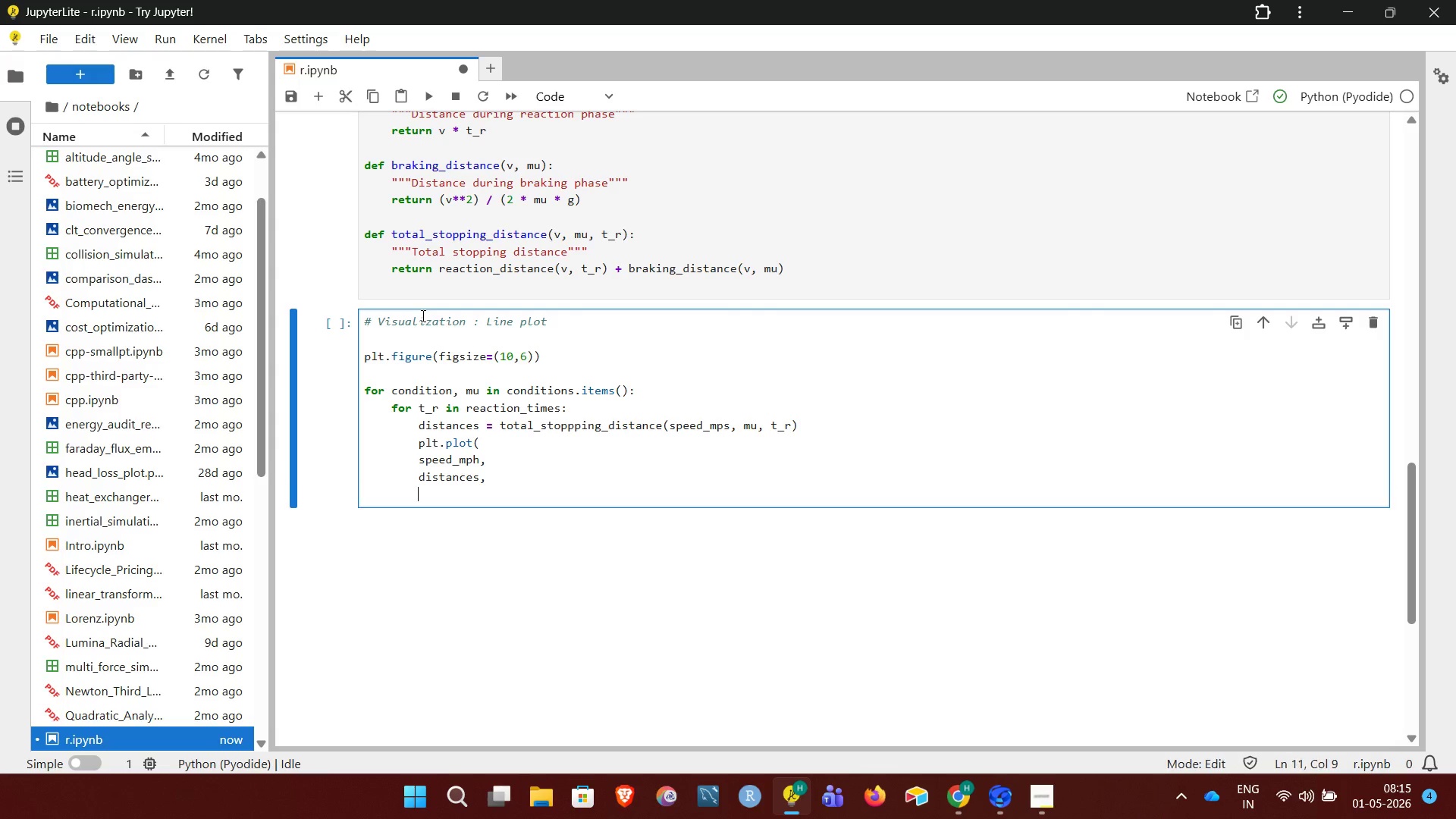 
key(Enter)
 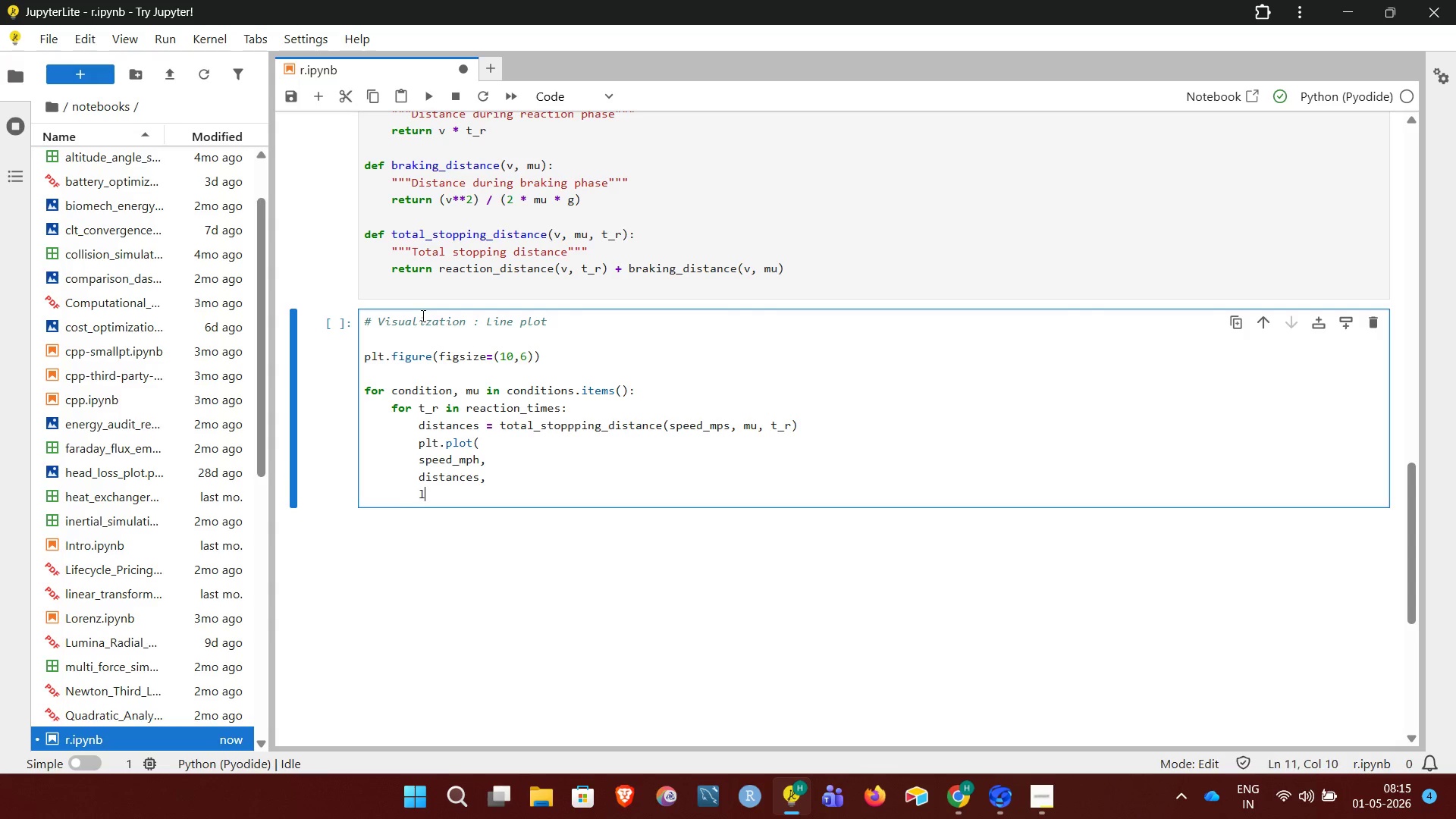 
type(label=f"{condition} | t_r={t_r}s")
 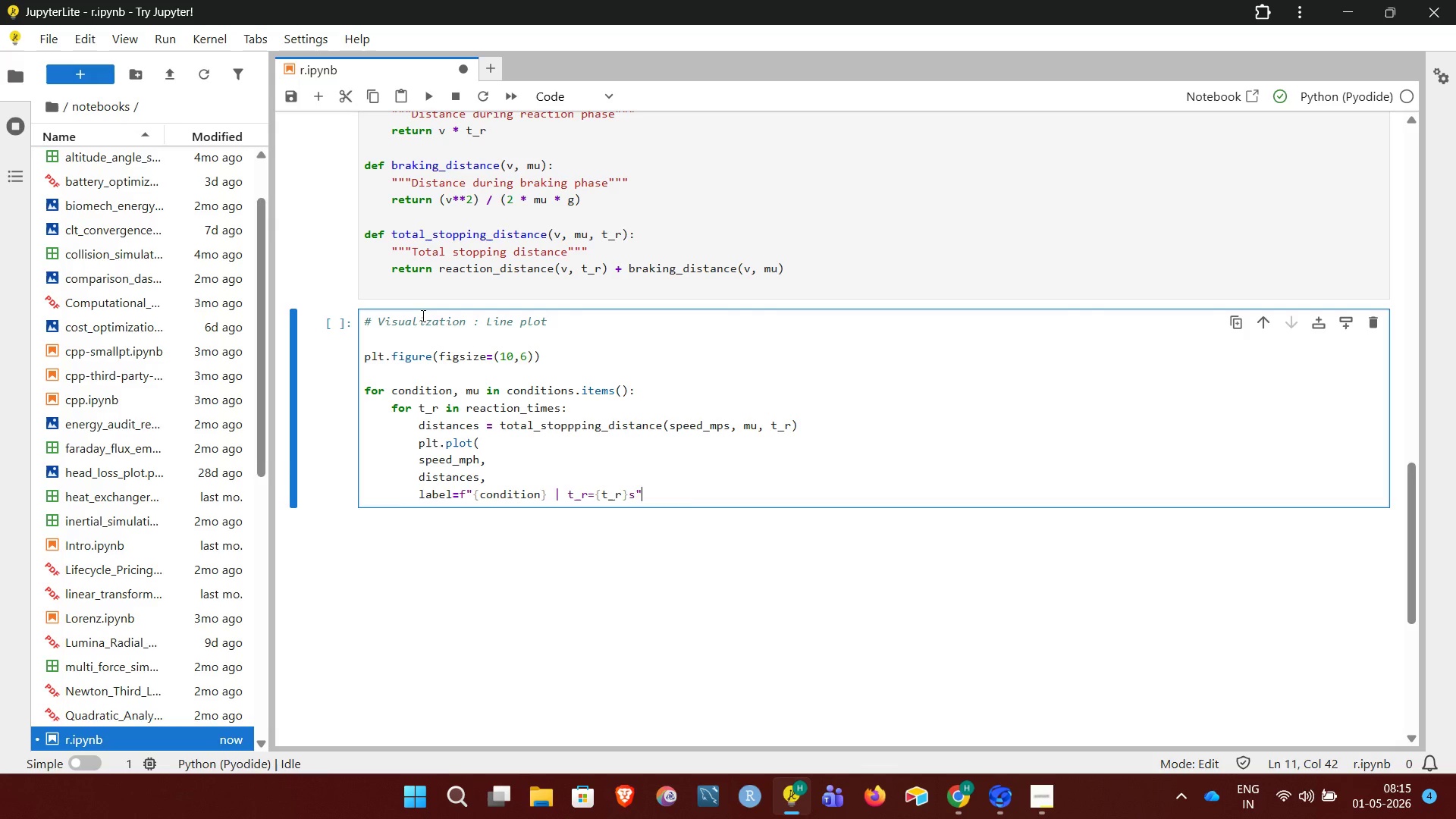 
key(Enter)
 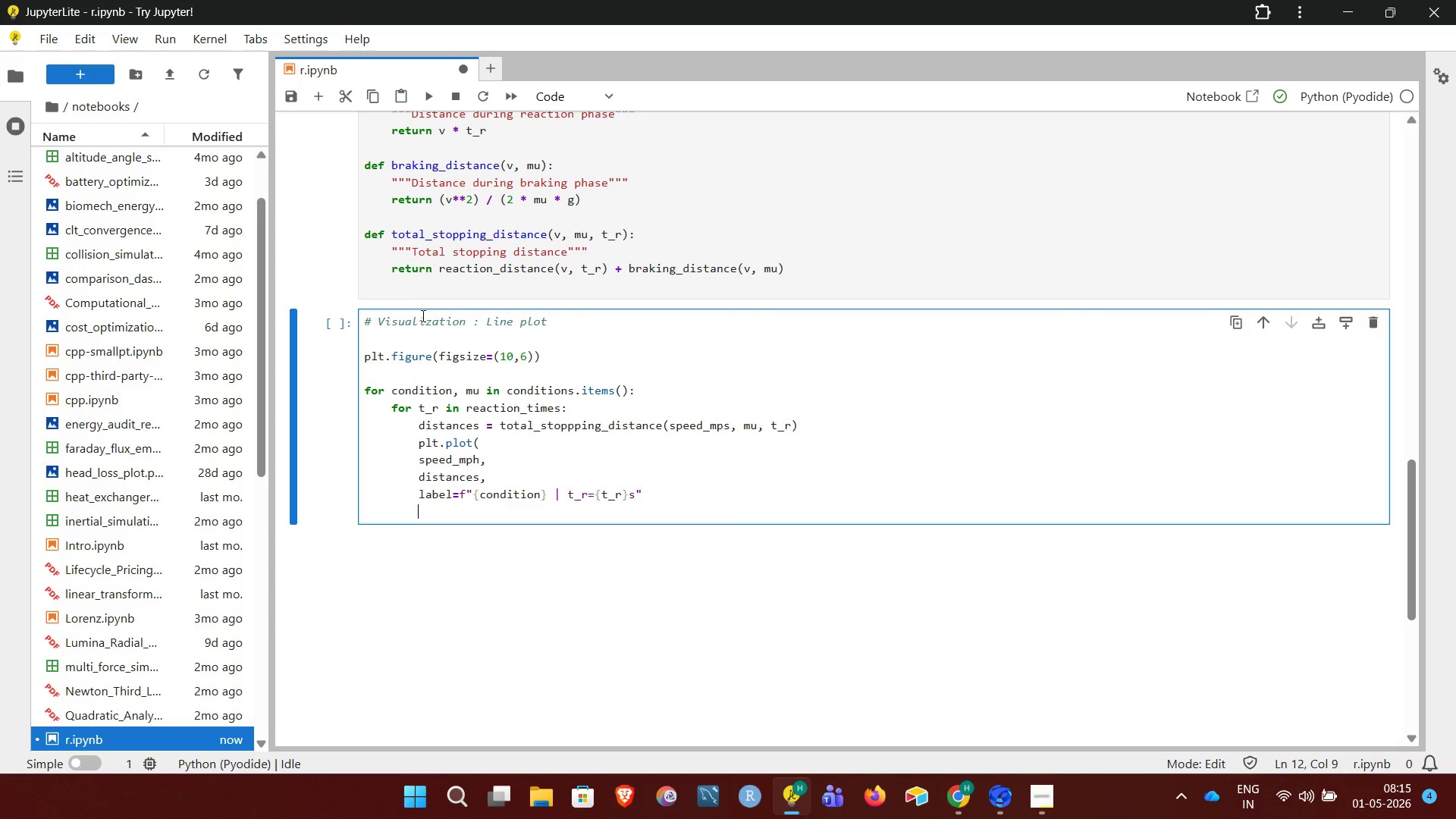 
key(Shift+0)
 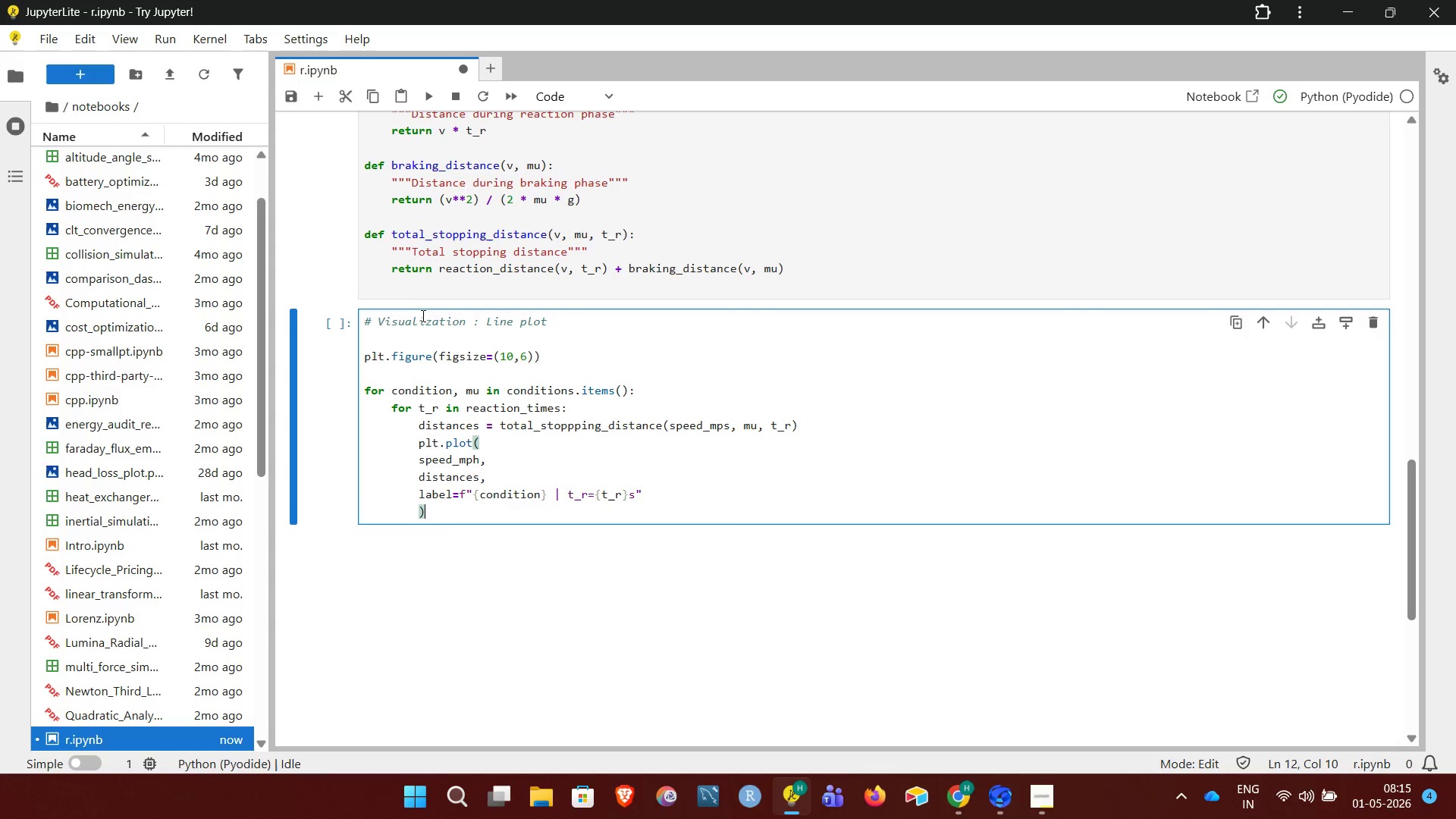 
key(Enter)
 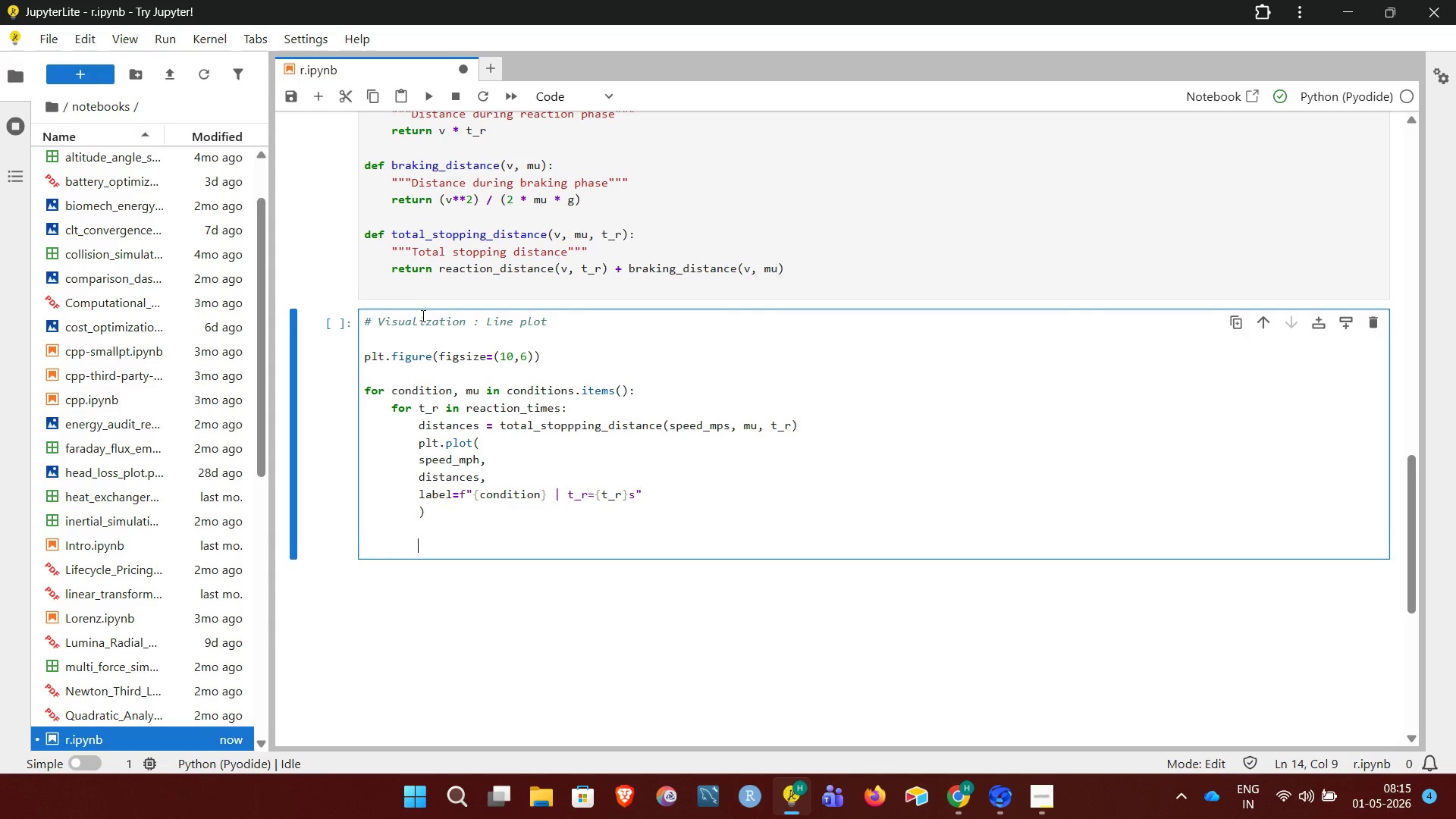 
key(Enter)
 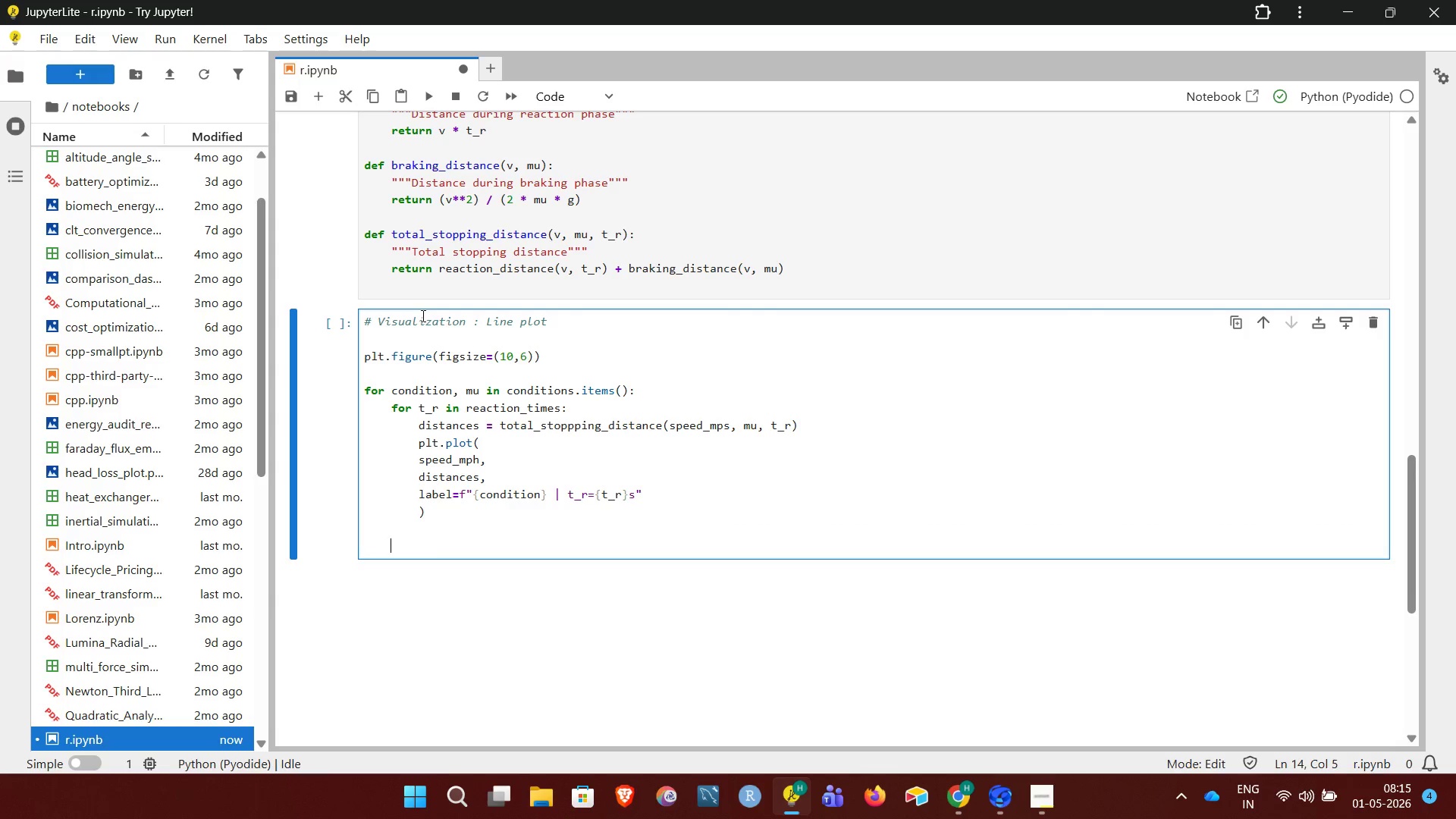 
key(Backspace)
key(Backspace)
type(plt.title("Stopping Distance vs Speed (Surface )
 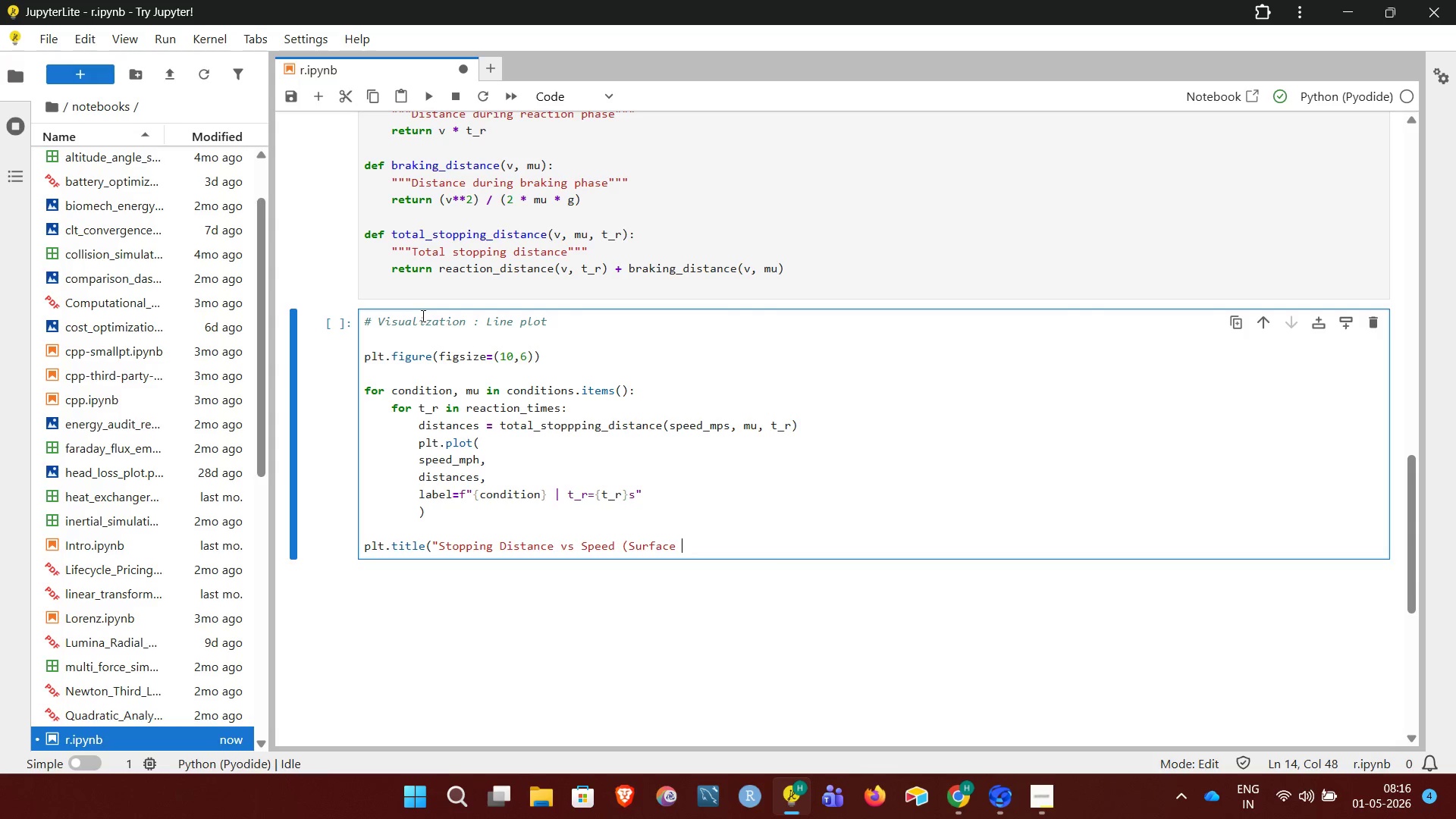 
left_click([1040, 803])